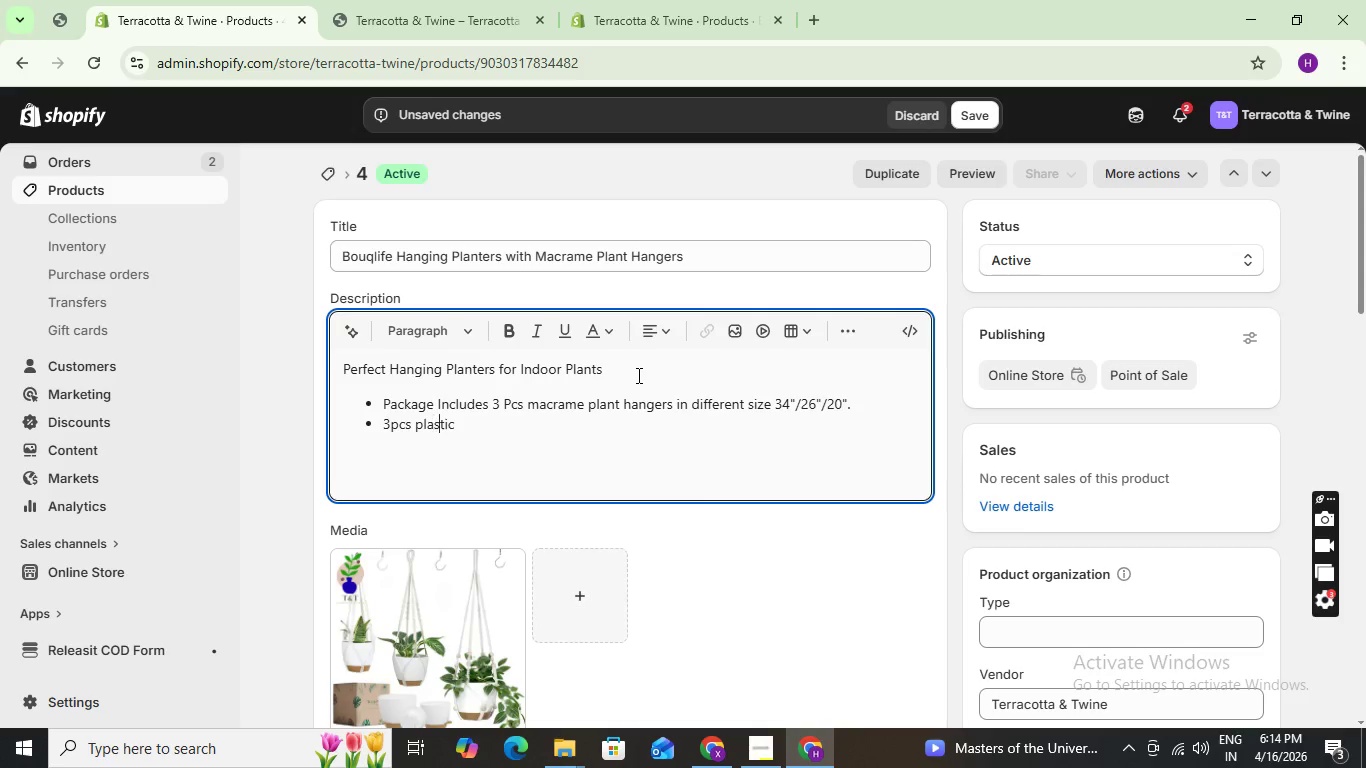 
key(ArrowRight)
 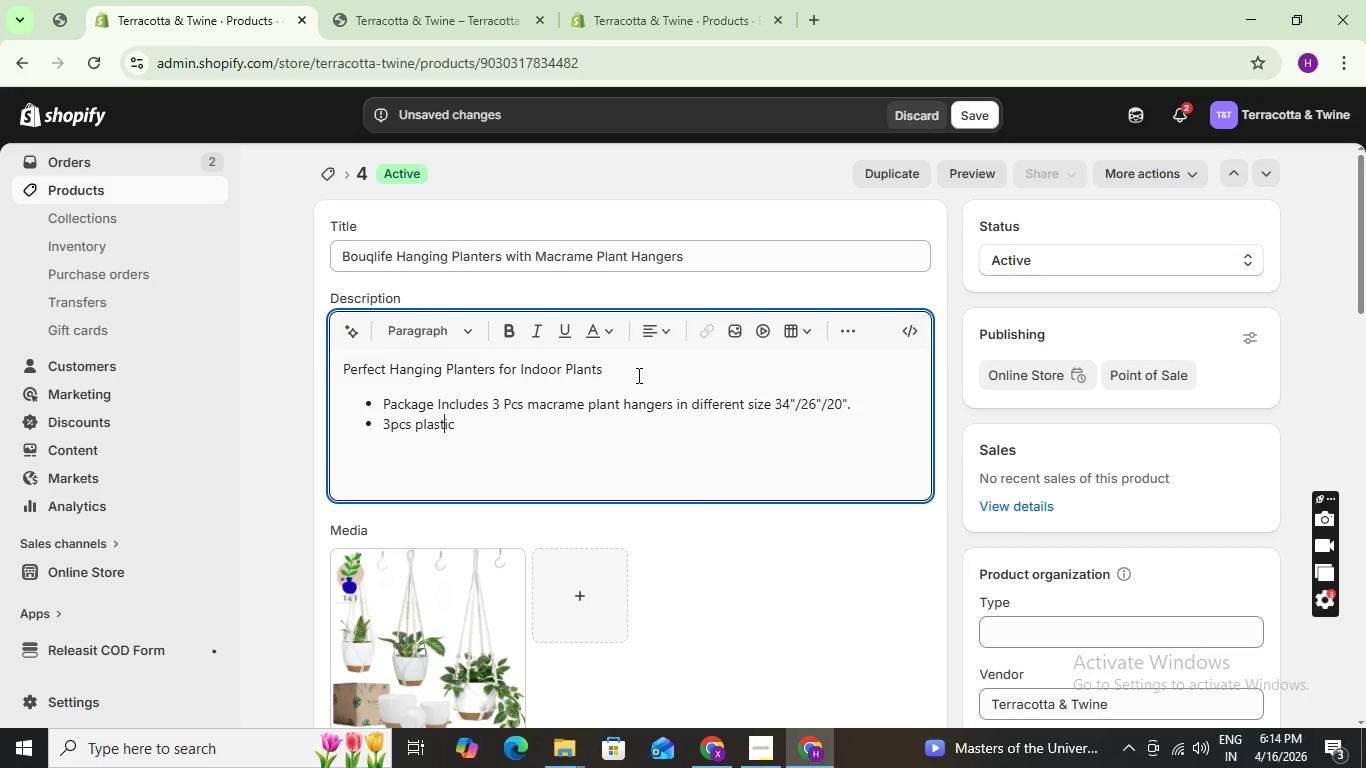 
key(ArrowRight)
 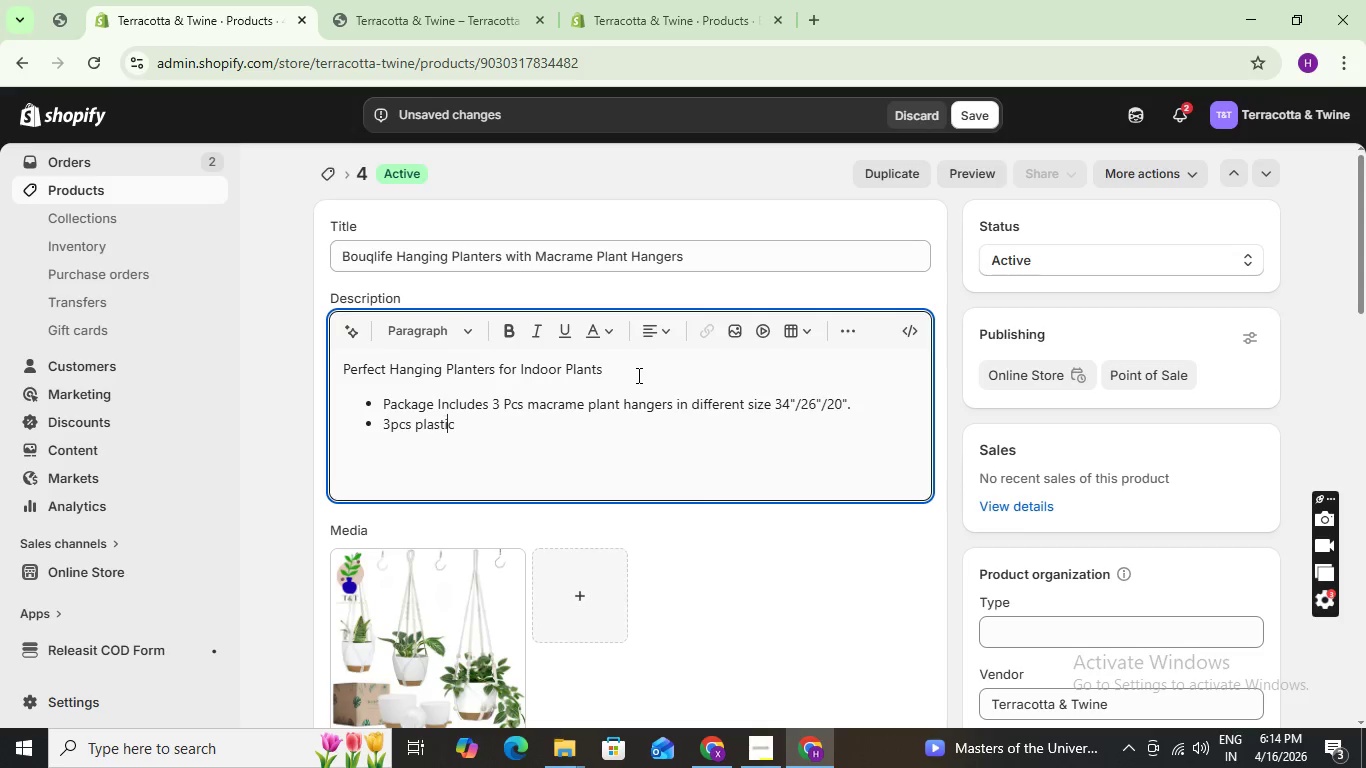 
key(ArrowRight)
 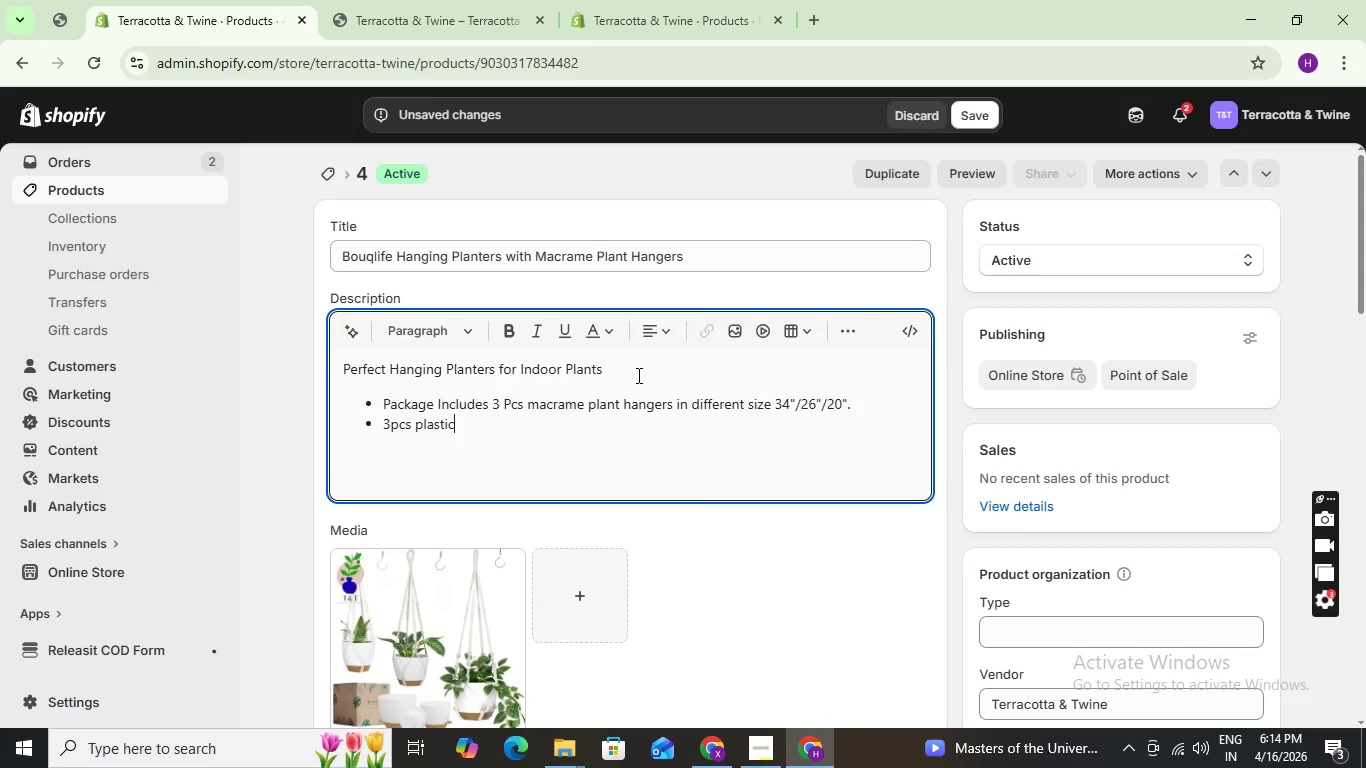 
key(ArrowRight)
 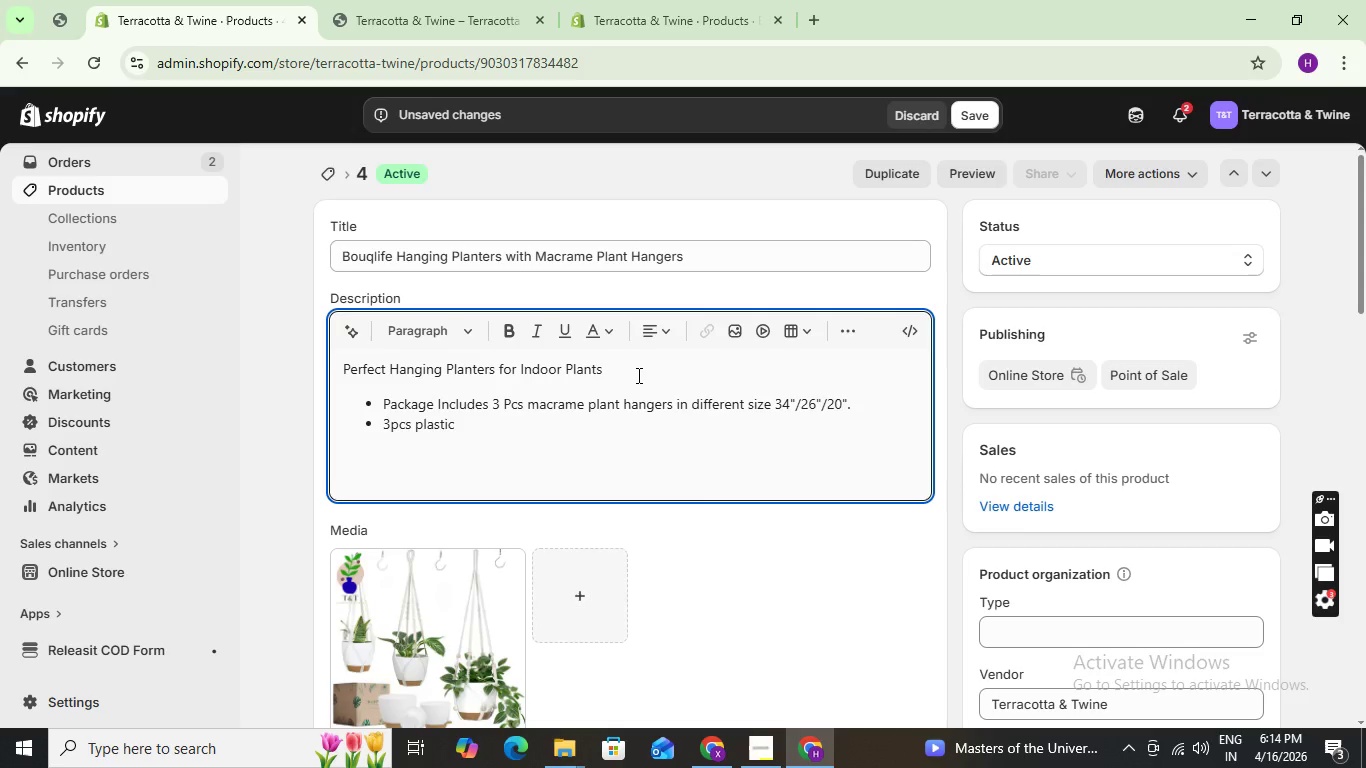 
wait(7.72)
 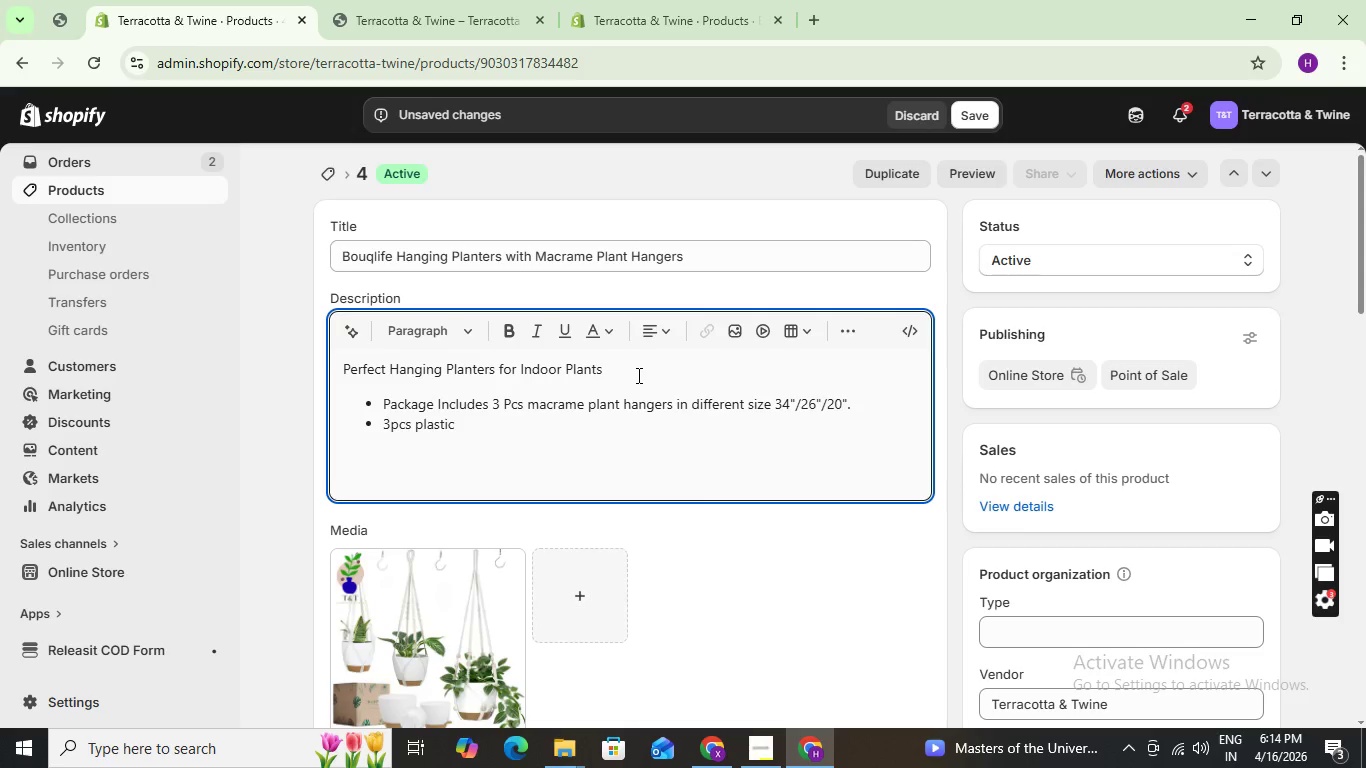 
type( selfwatering plant pots and saucers in different size)
 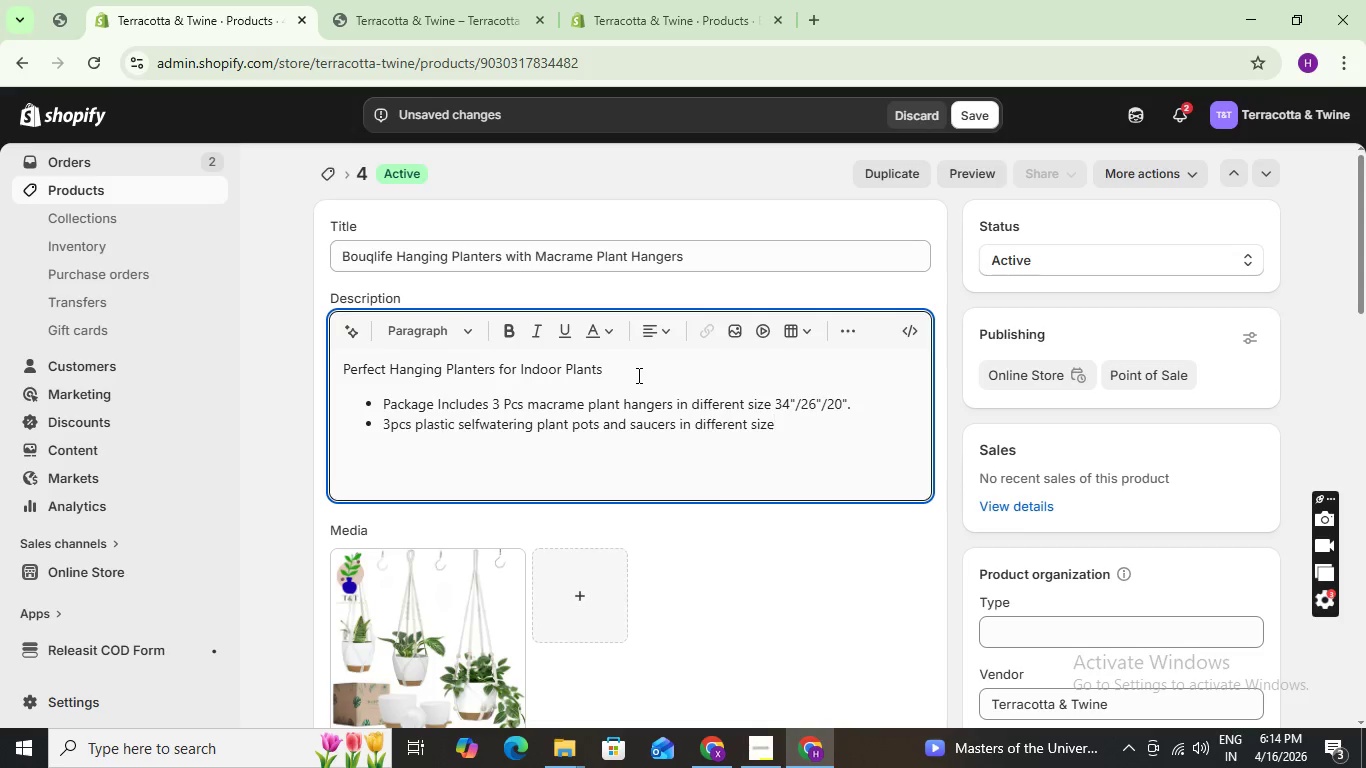 
key(Space)
 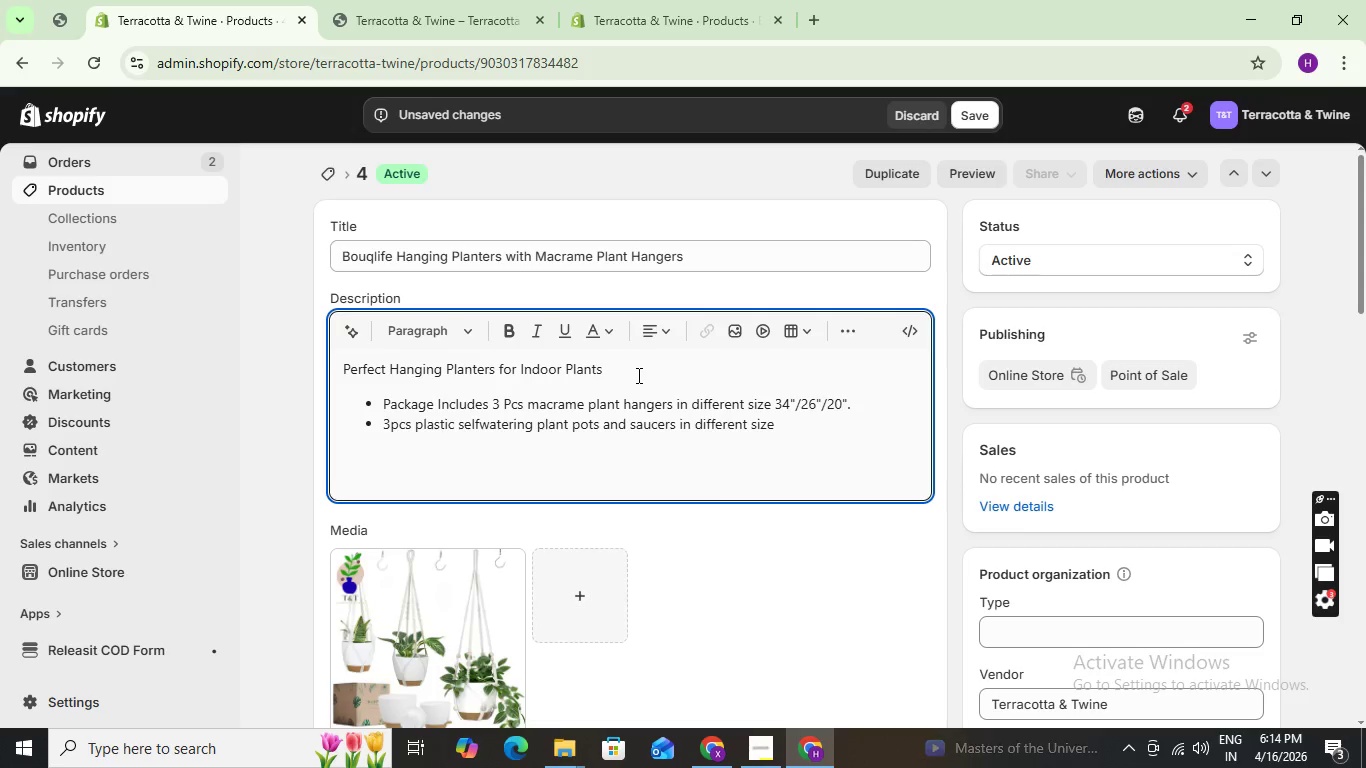 
key(7)
 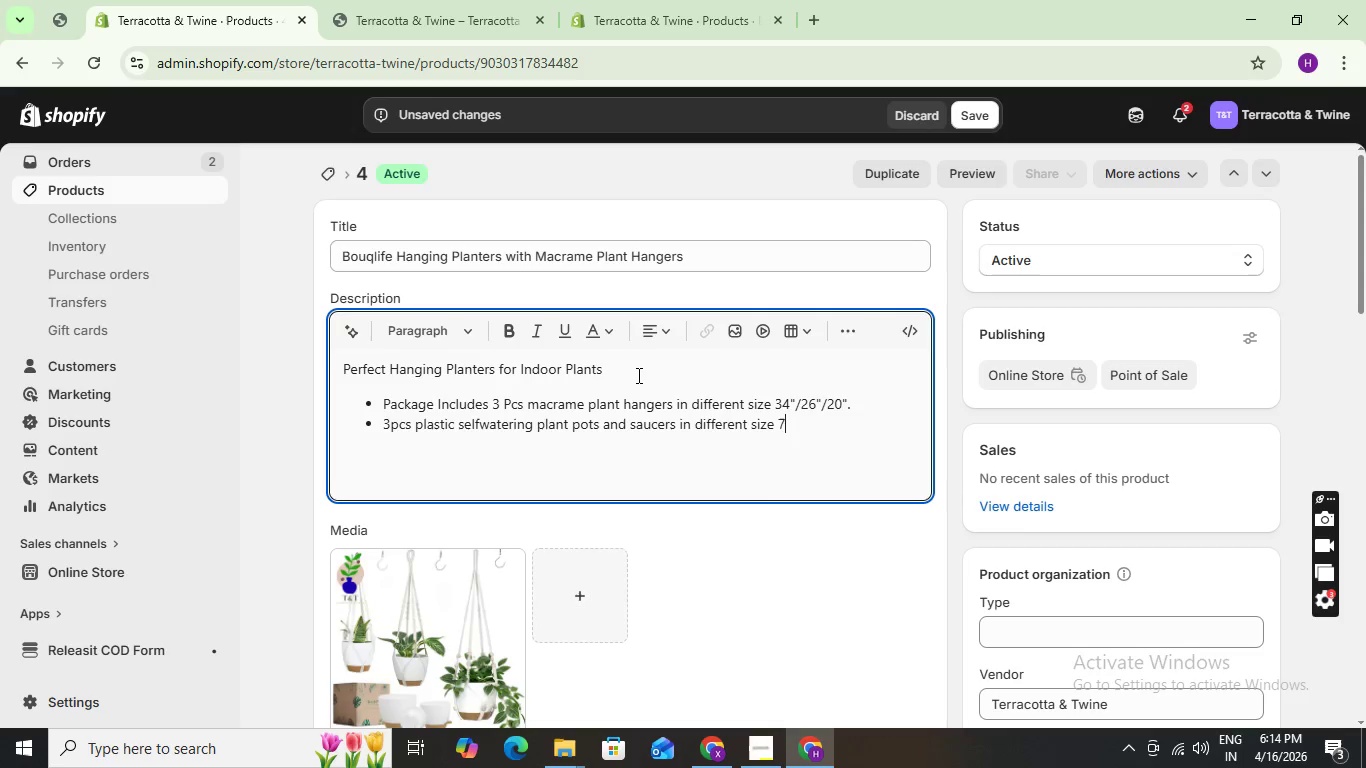 
key(Shift+Quote)
 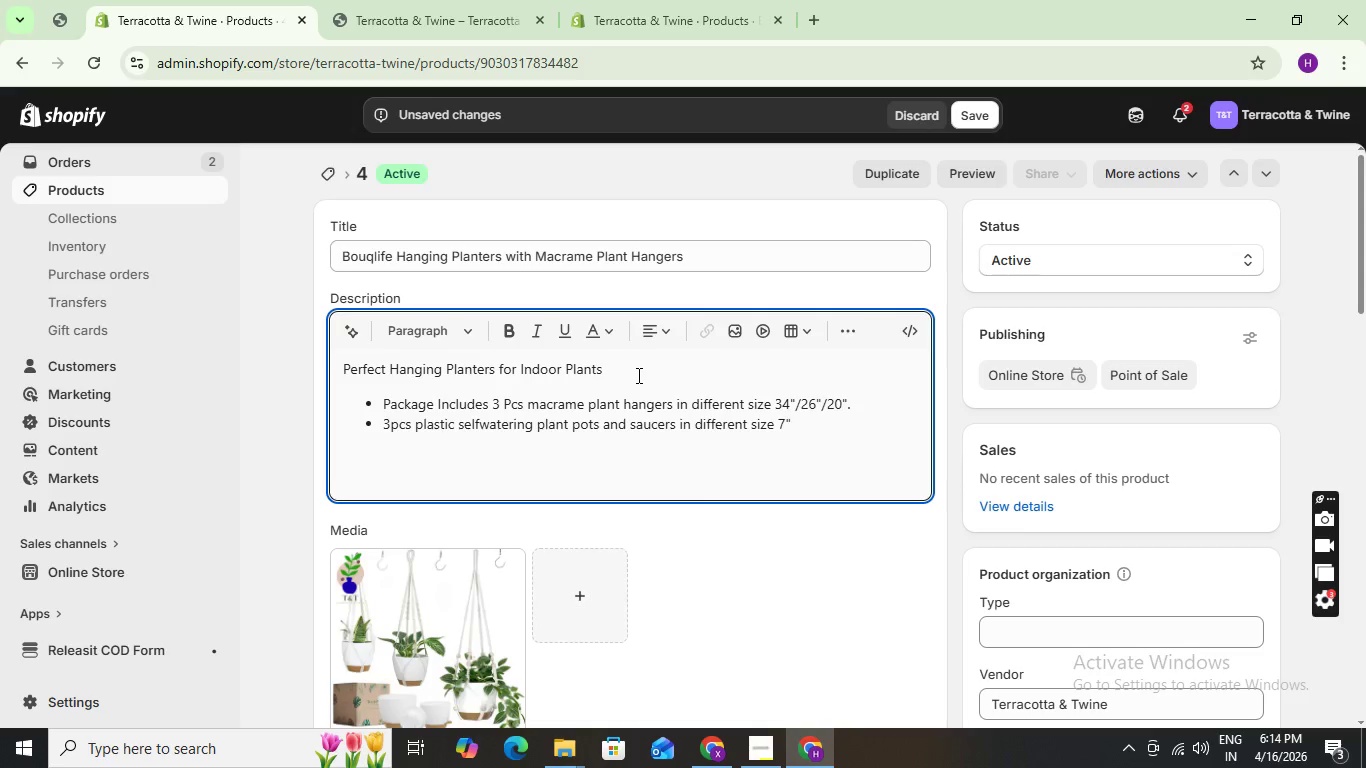 
key(Slash)
 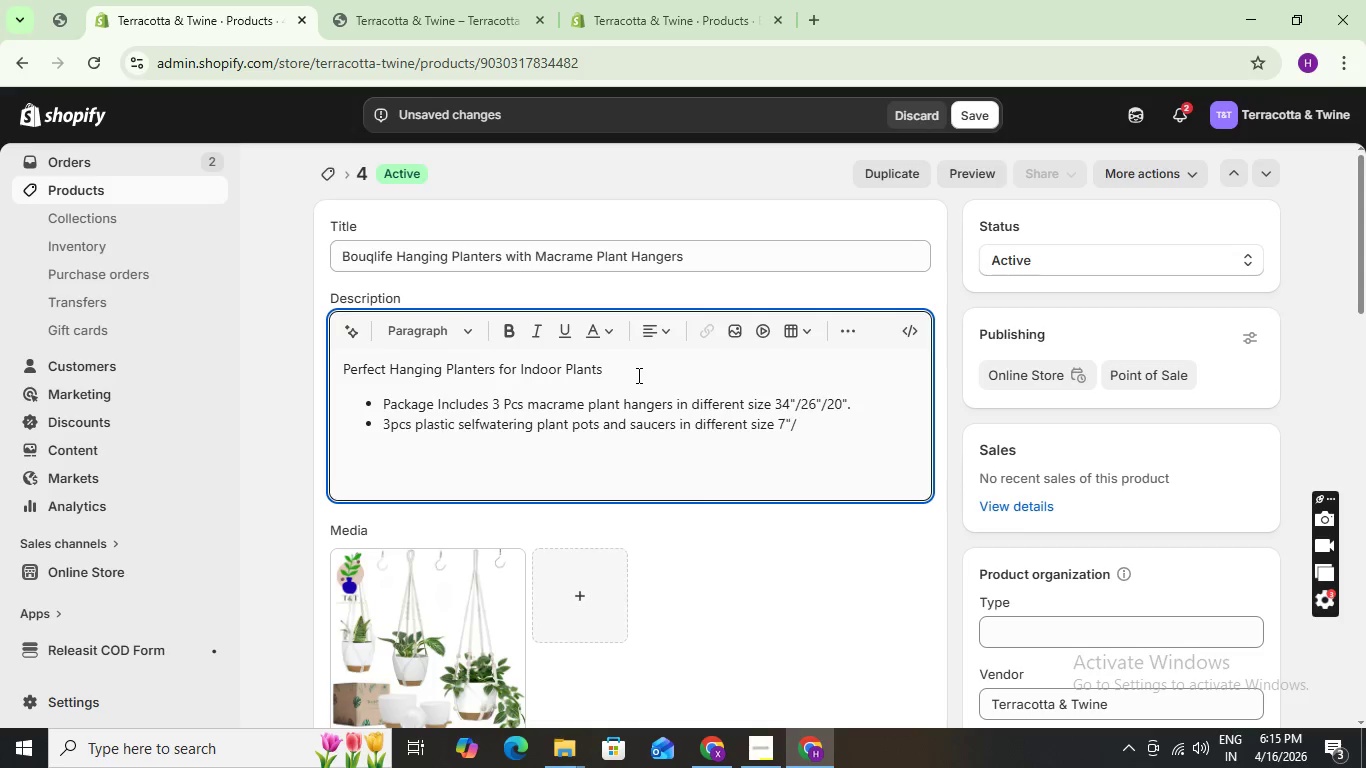 
key(6)
 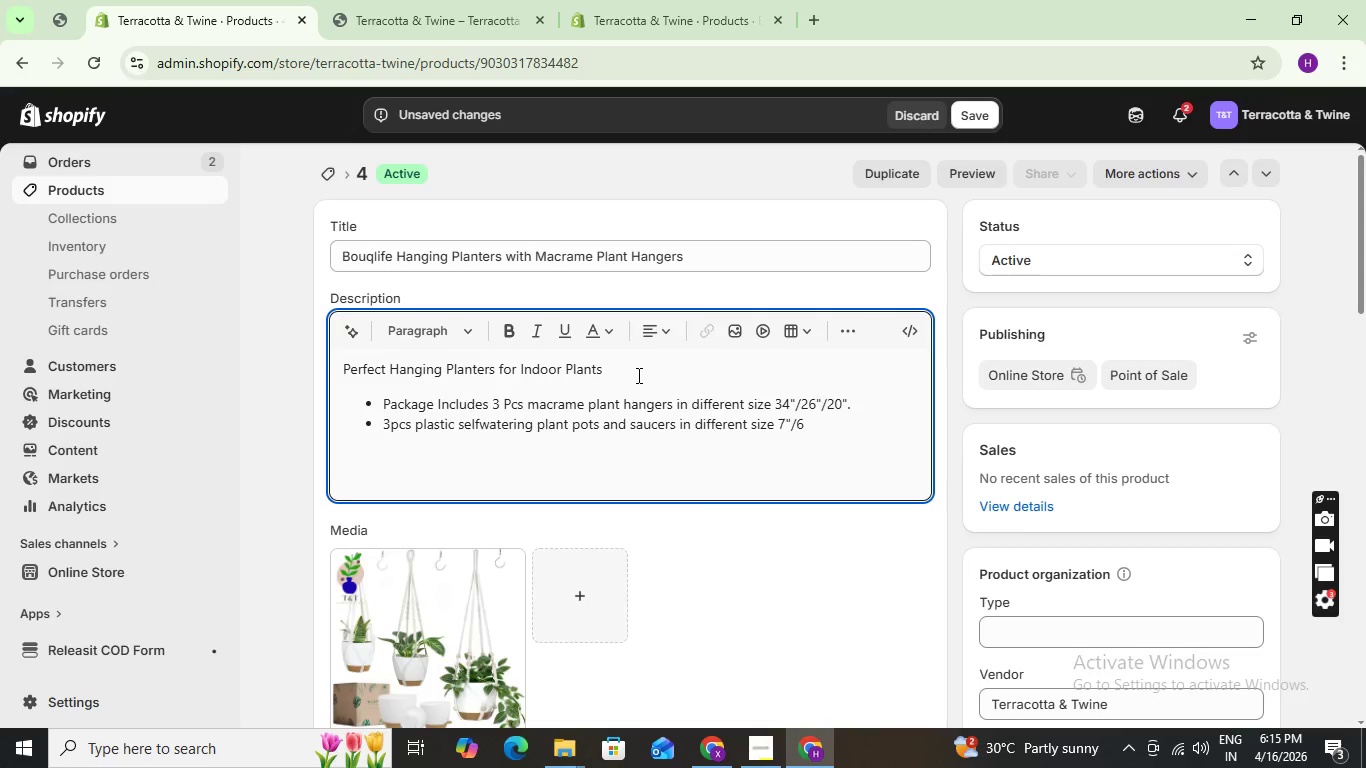 
key(Shift+ShiftLeft)
 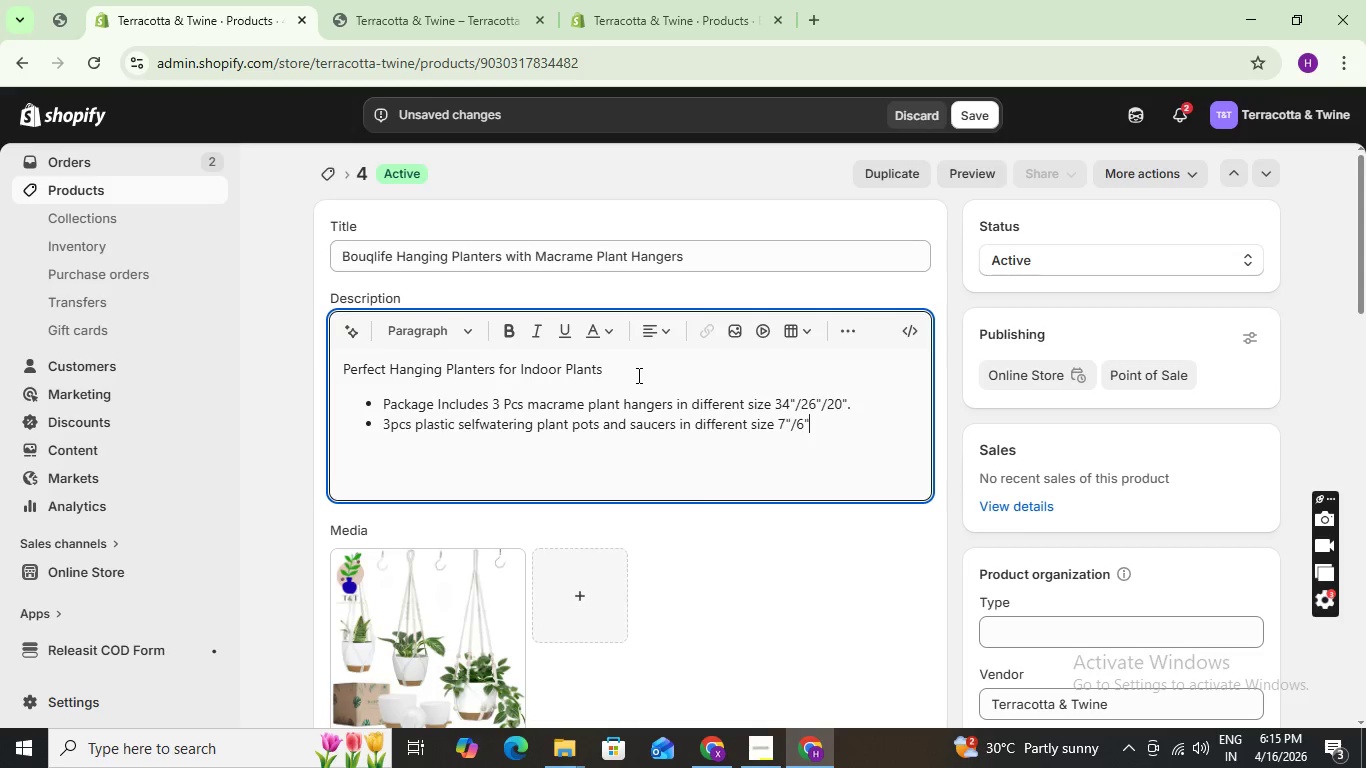 
key(Shift+Quote)
 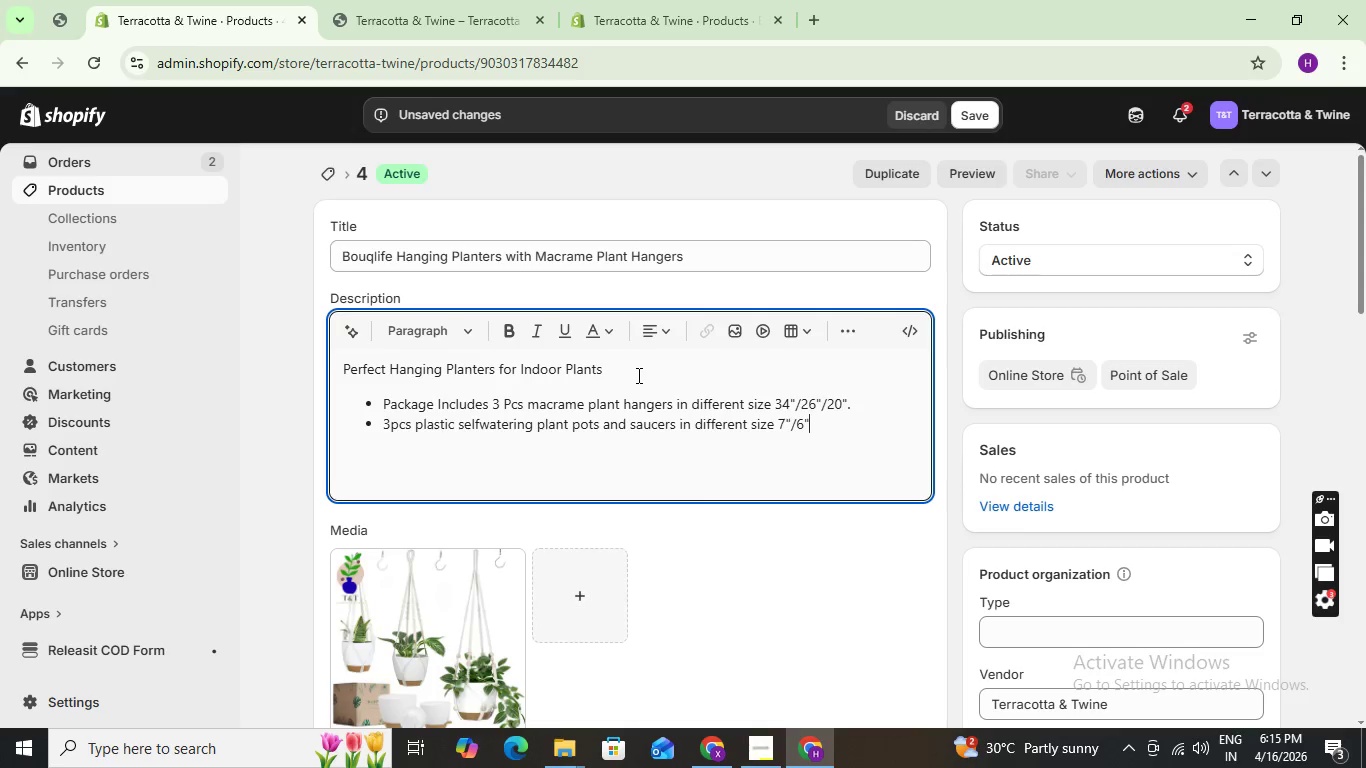 
key(Slash)
 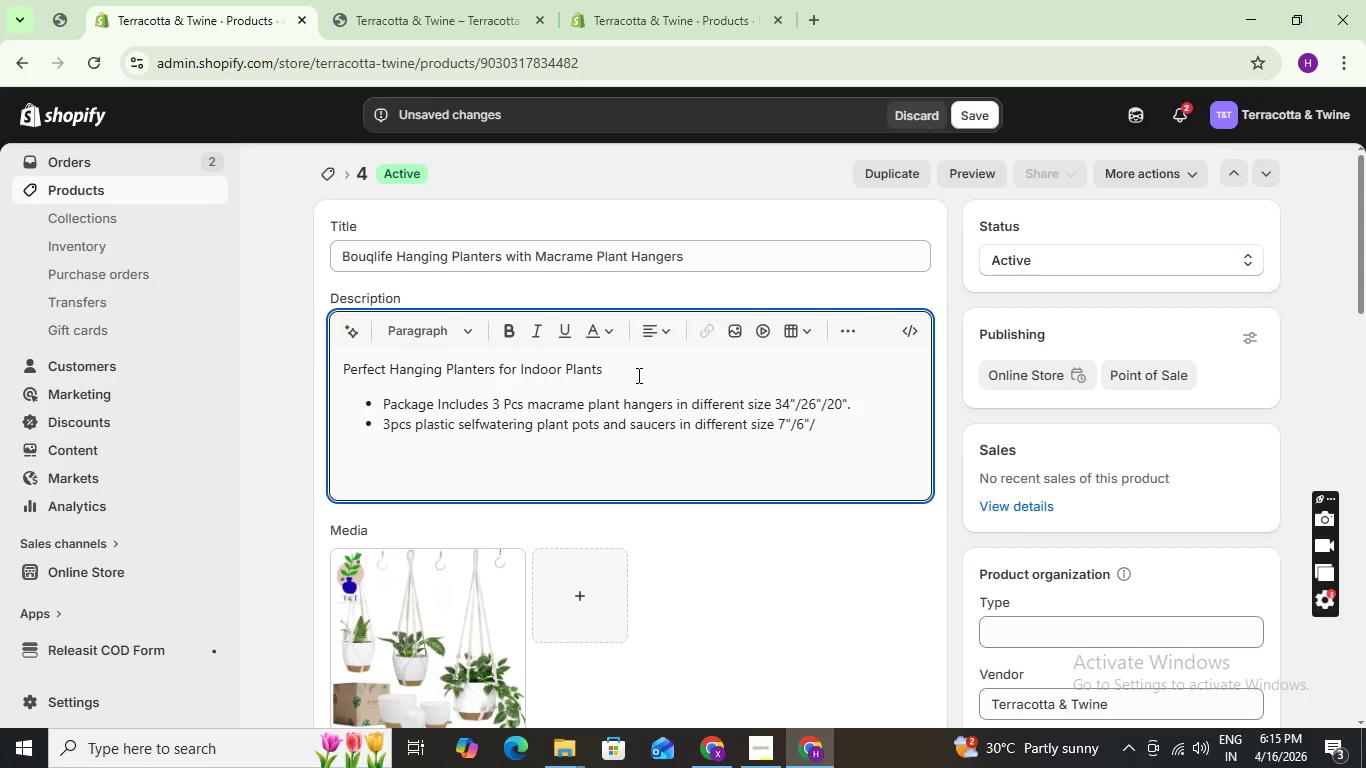 
key(5)
 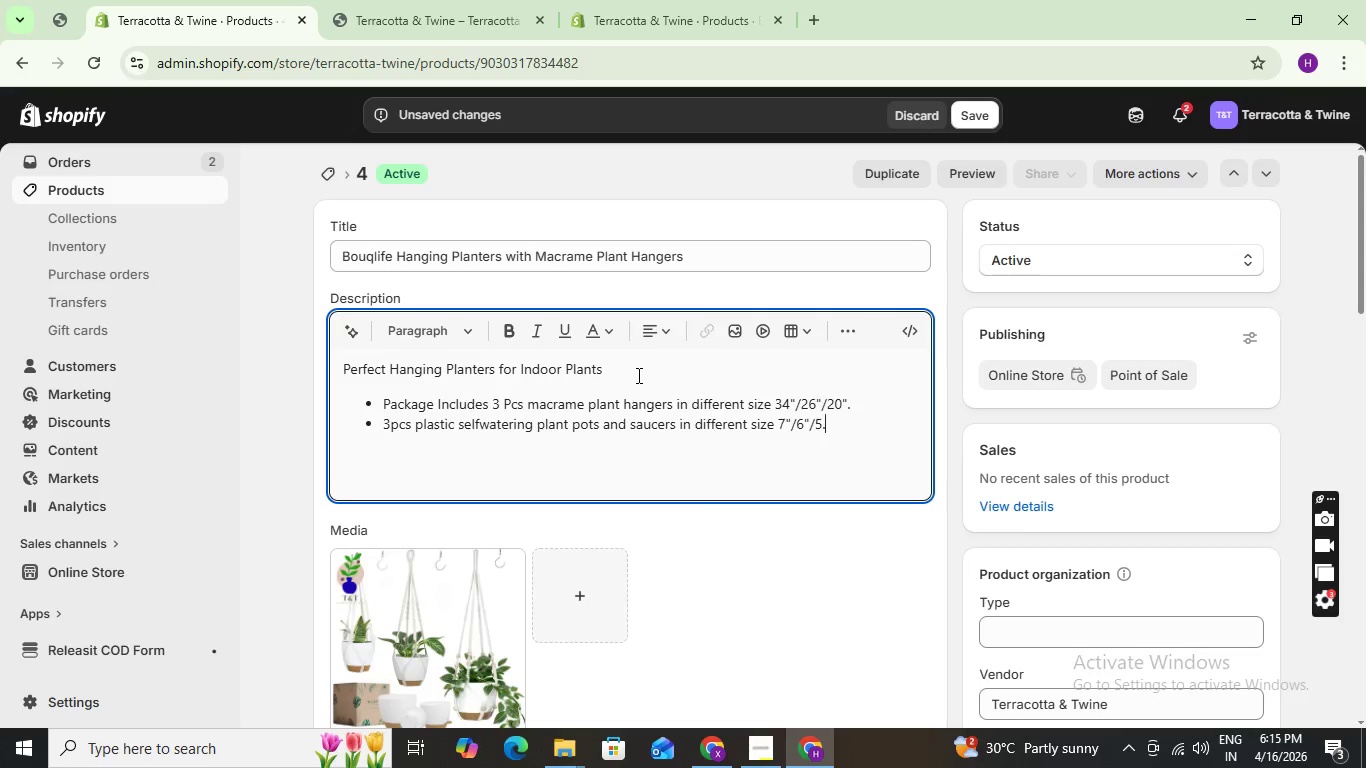 
key(Period)
 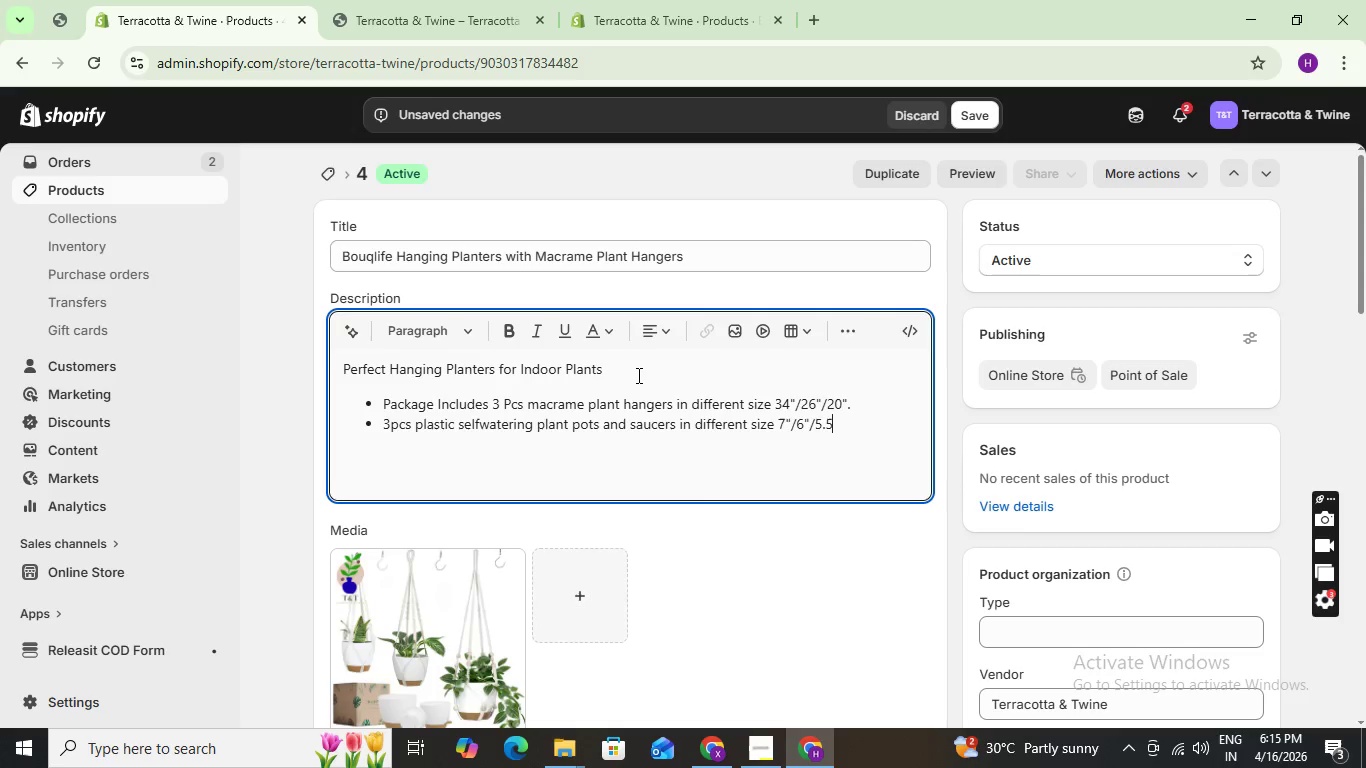 
key(5)
 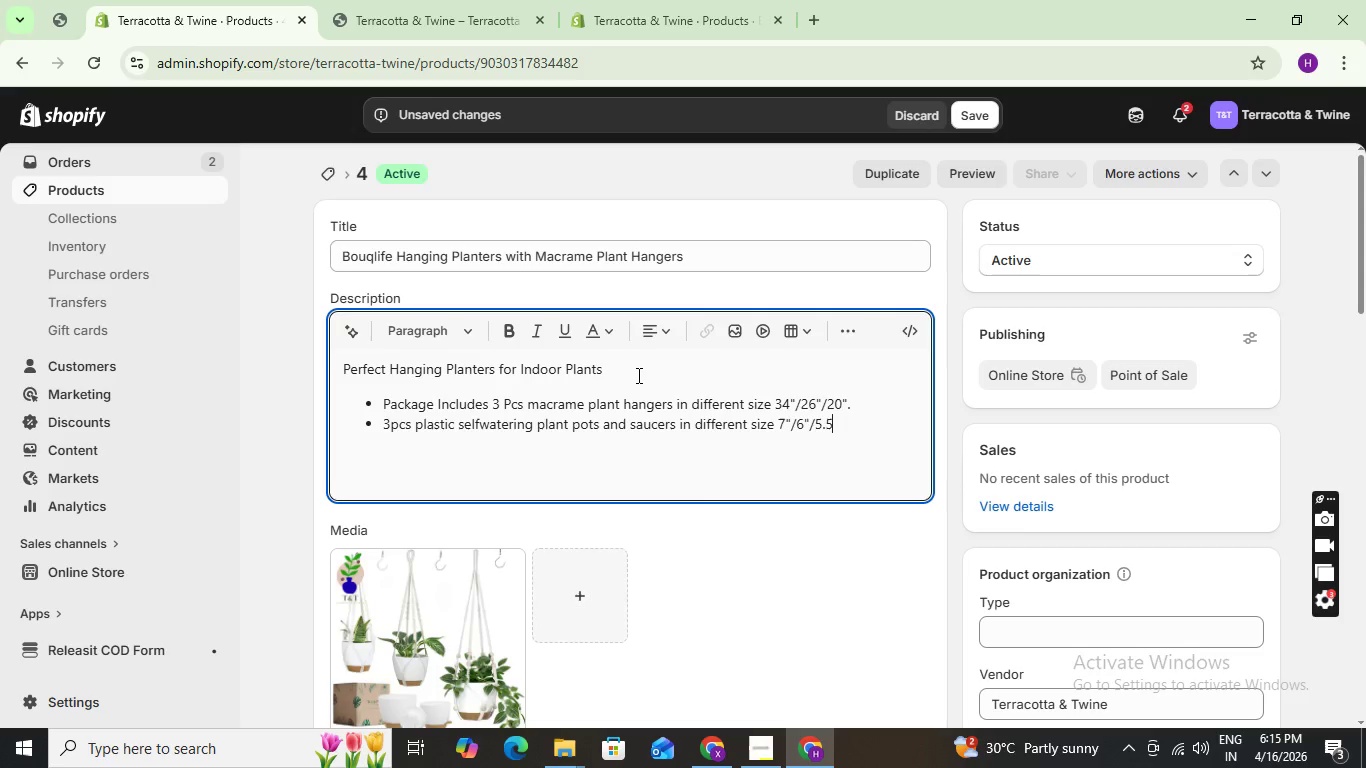 
wait(7.09)
 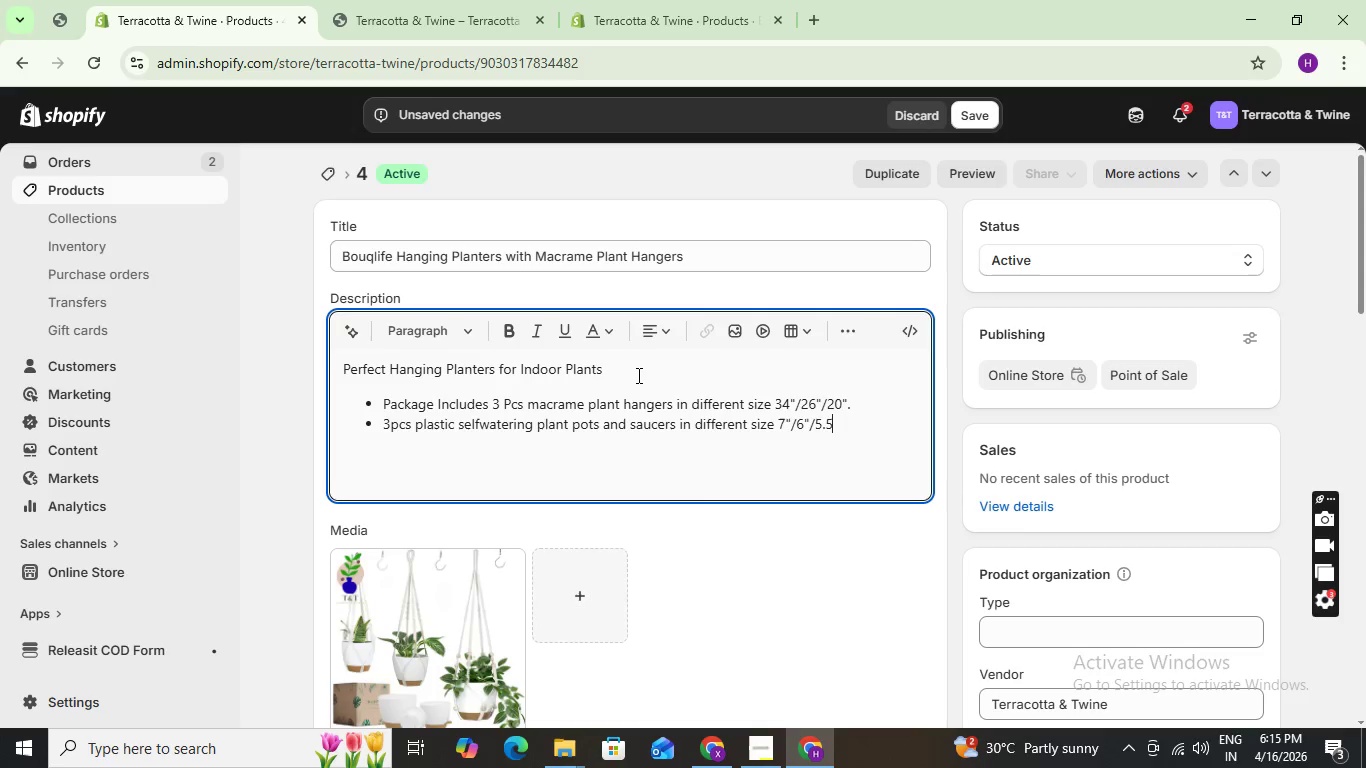 
key(Space)
 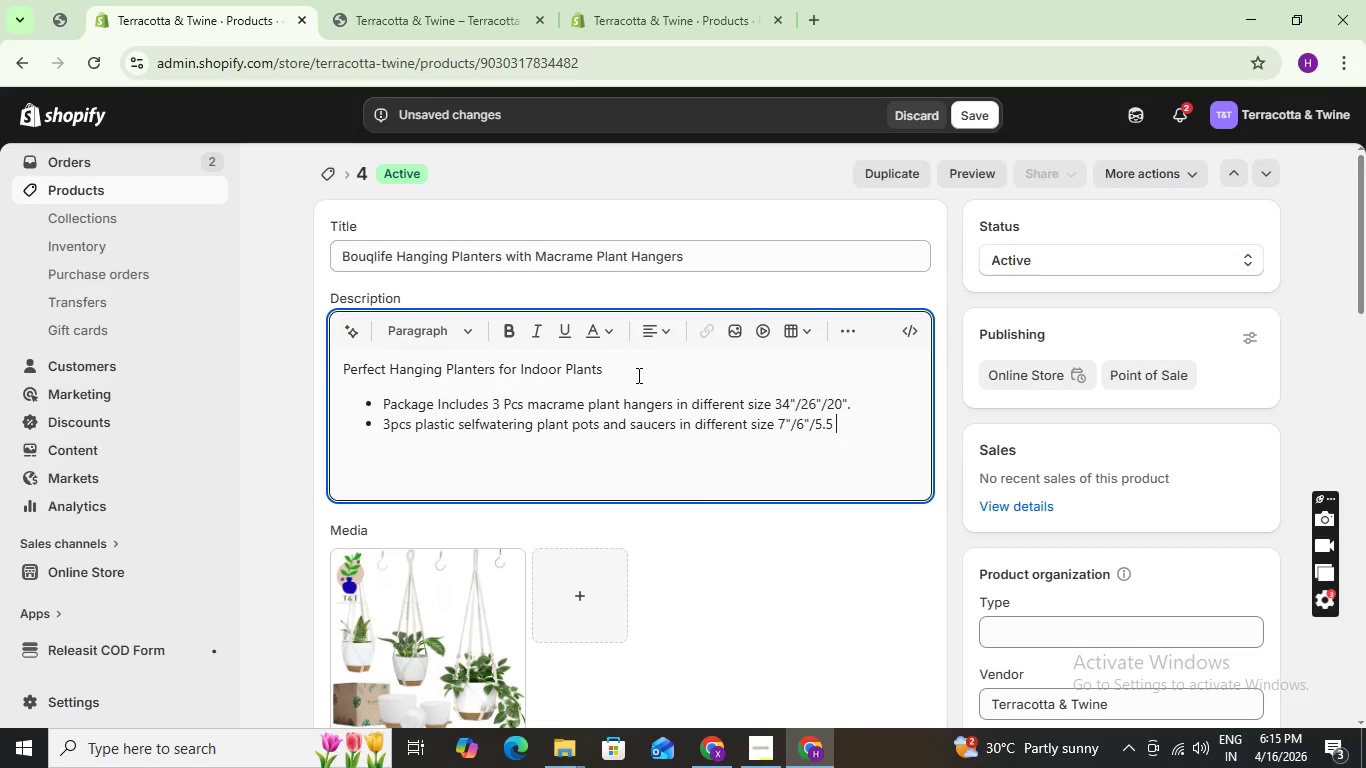 
key(Backspace)
 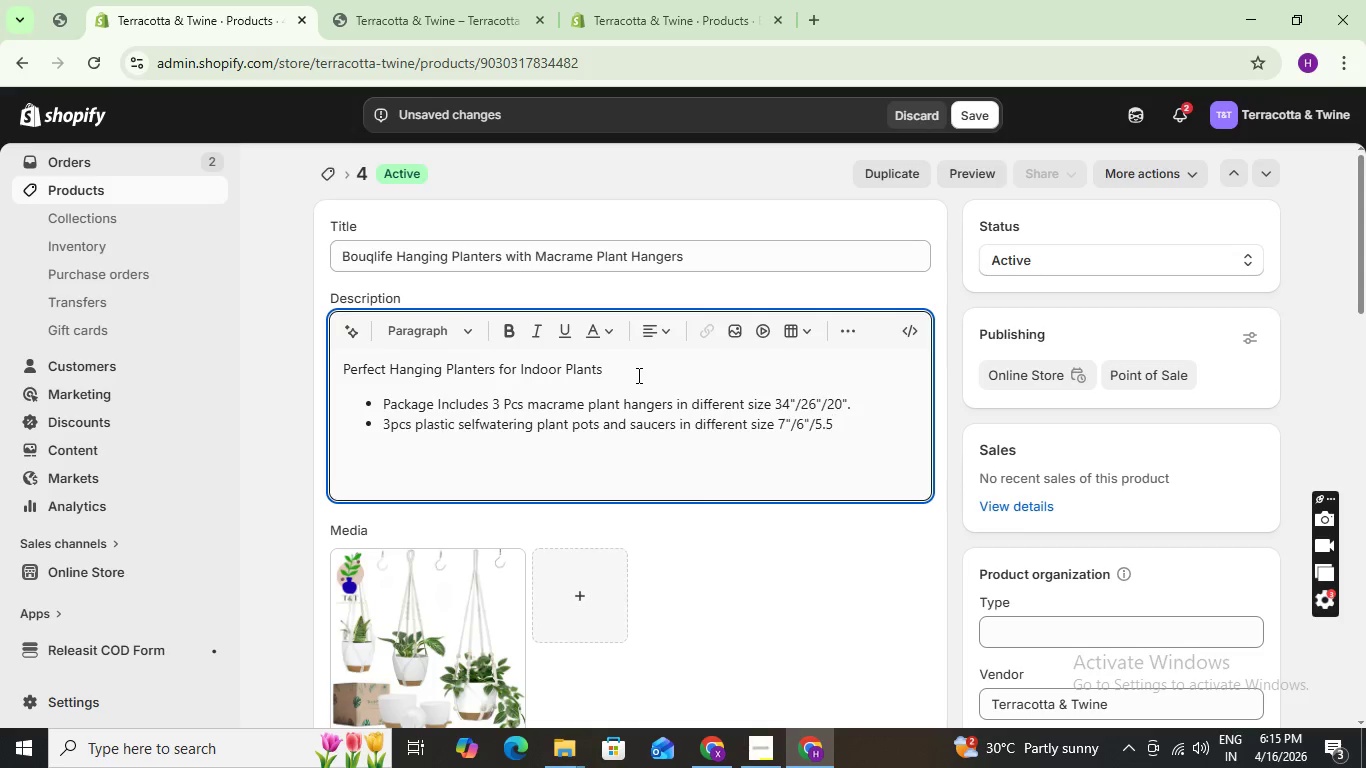 
wait(5.27)
 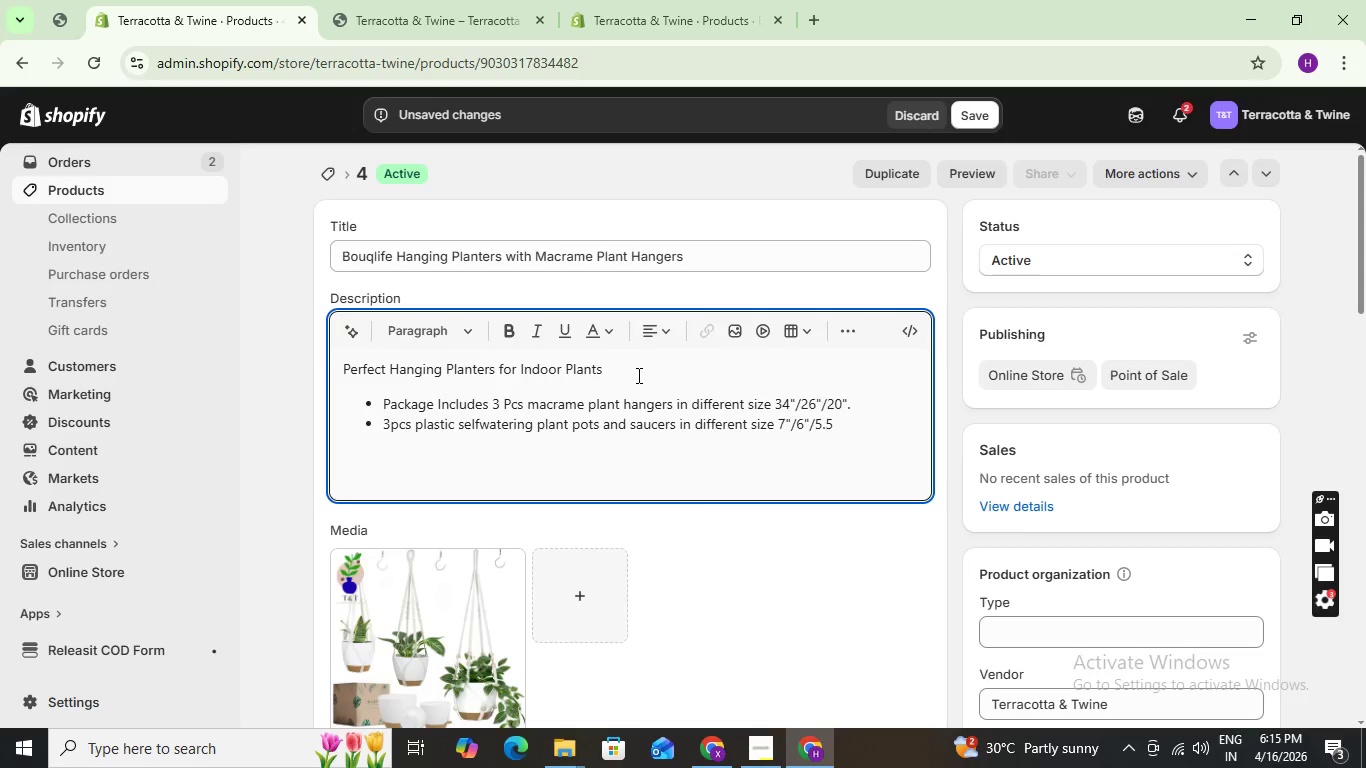 
key(Space)
 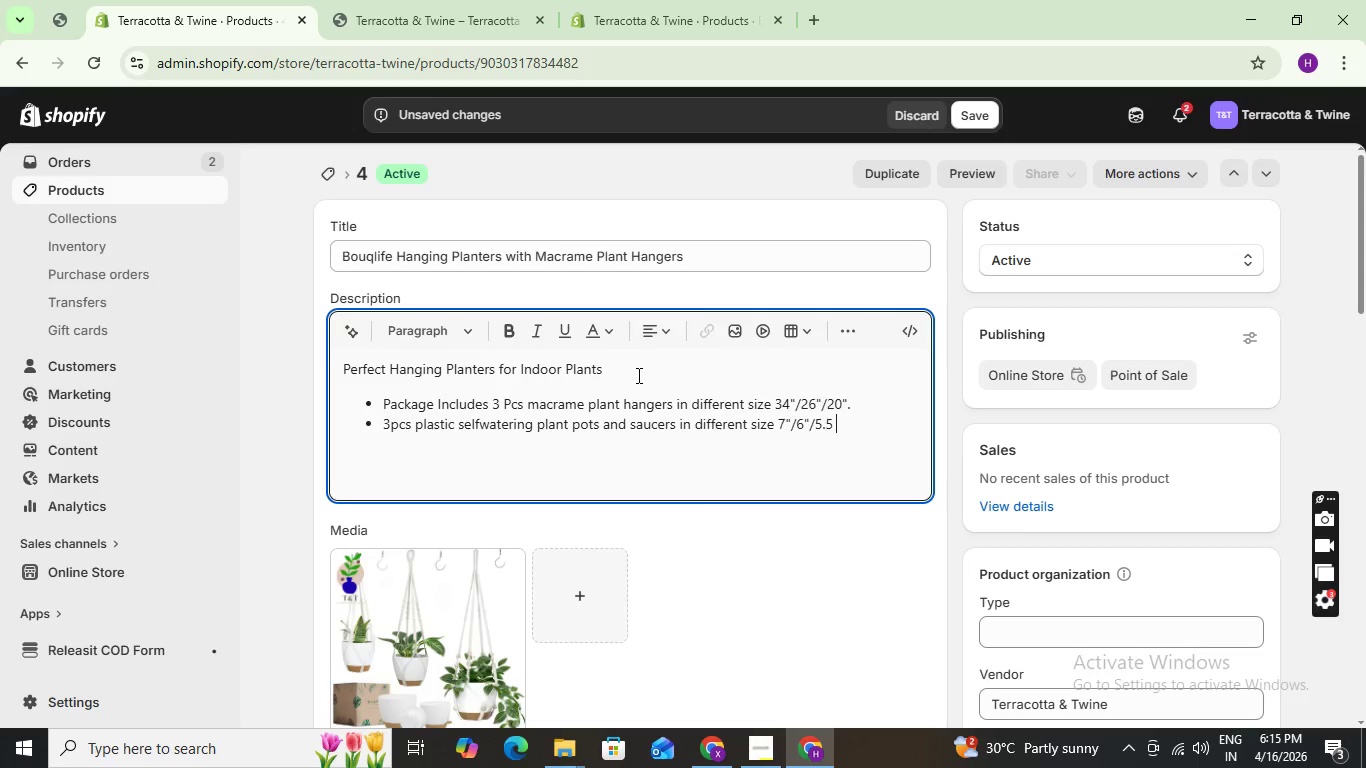 
key(Backspace)
 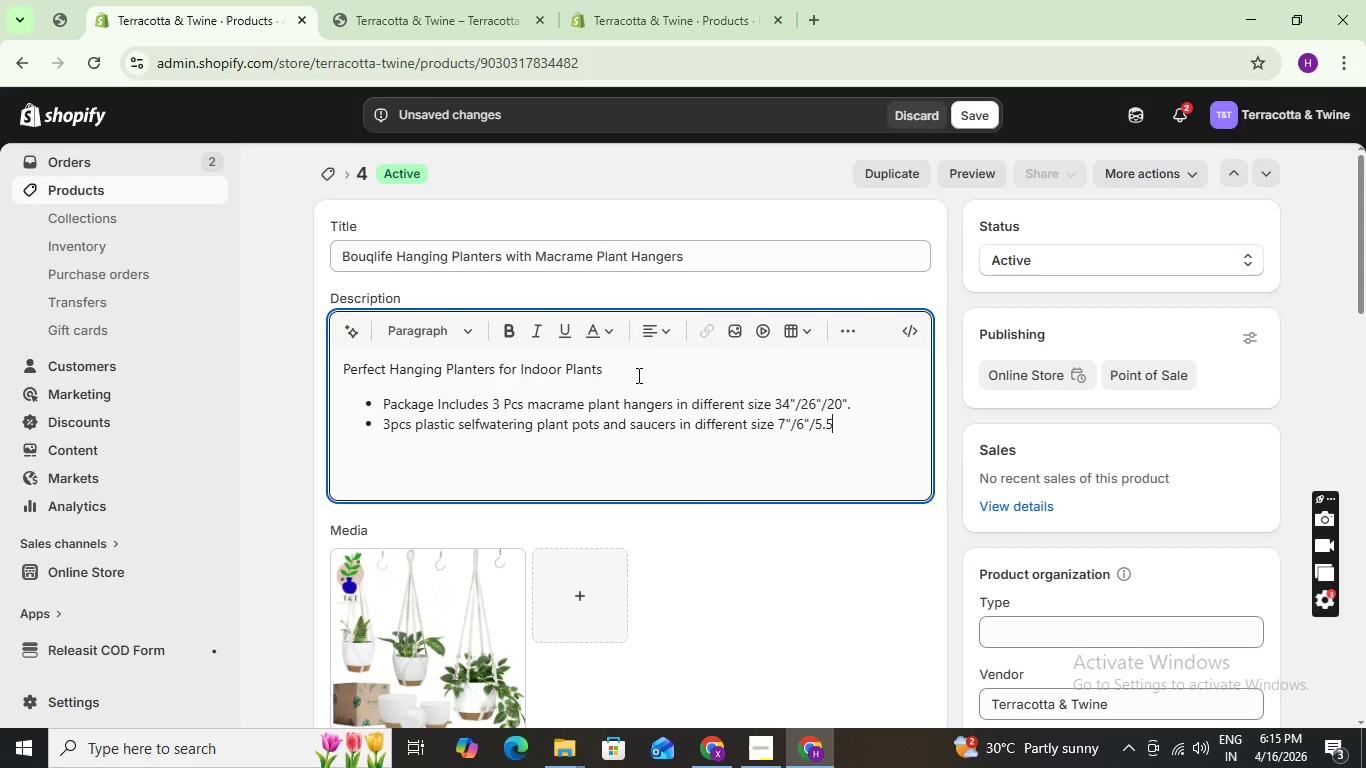 
key(Period)
 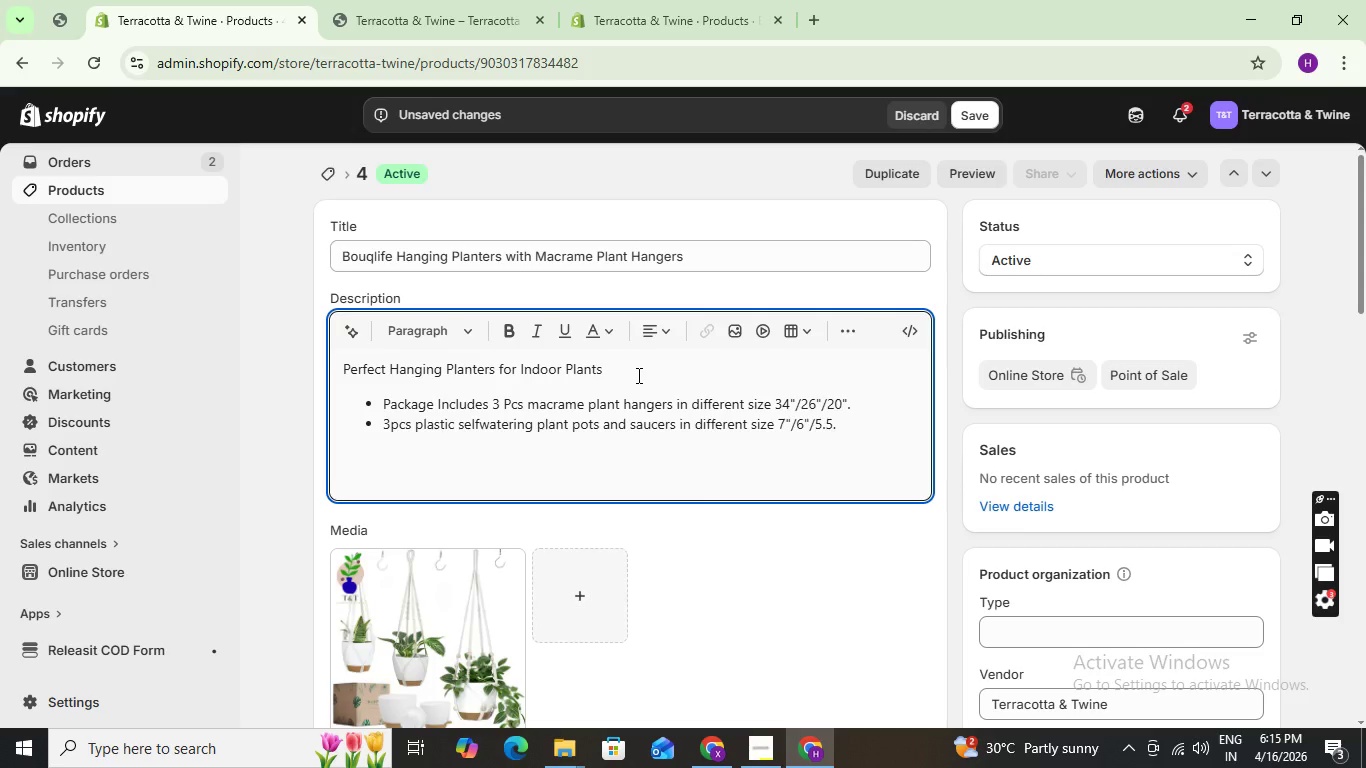 
key(Enter)
 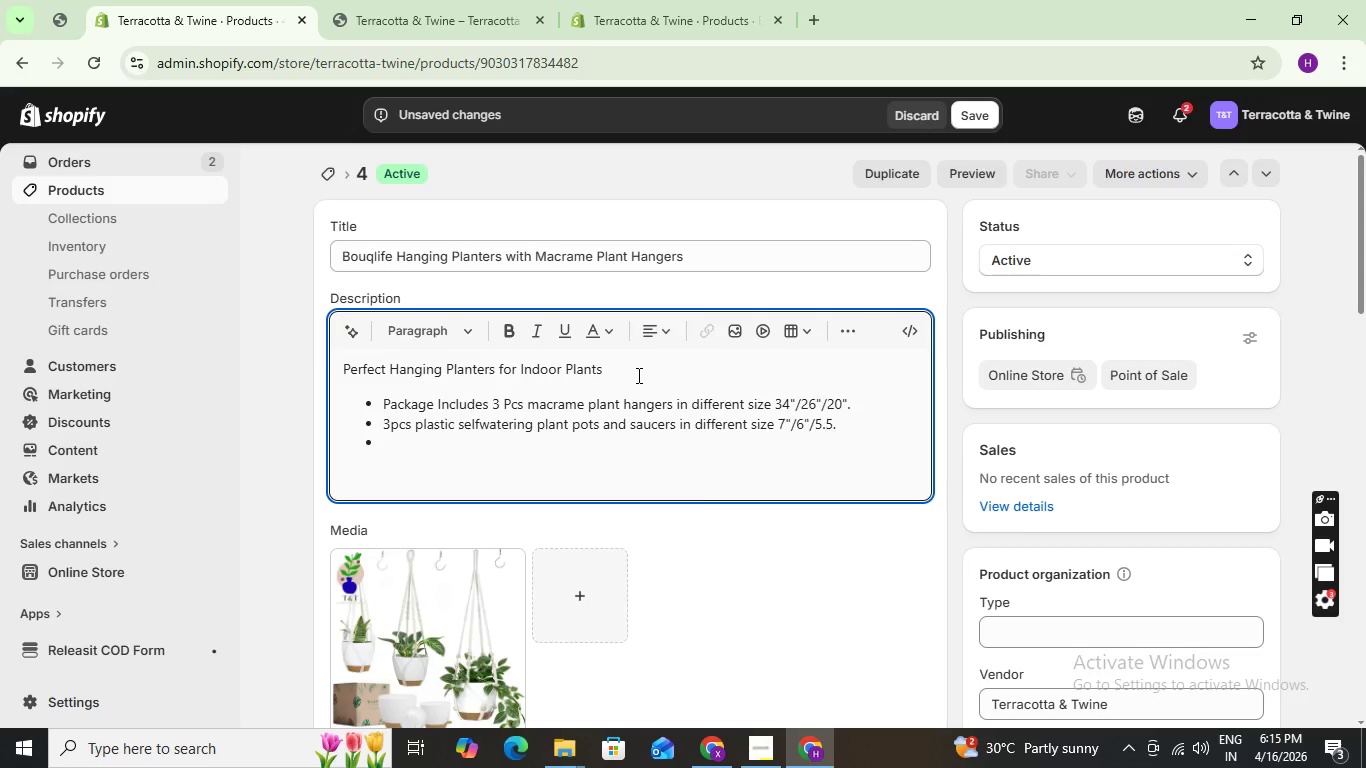 
wait(6.62)
 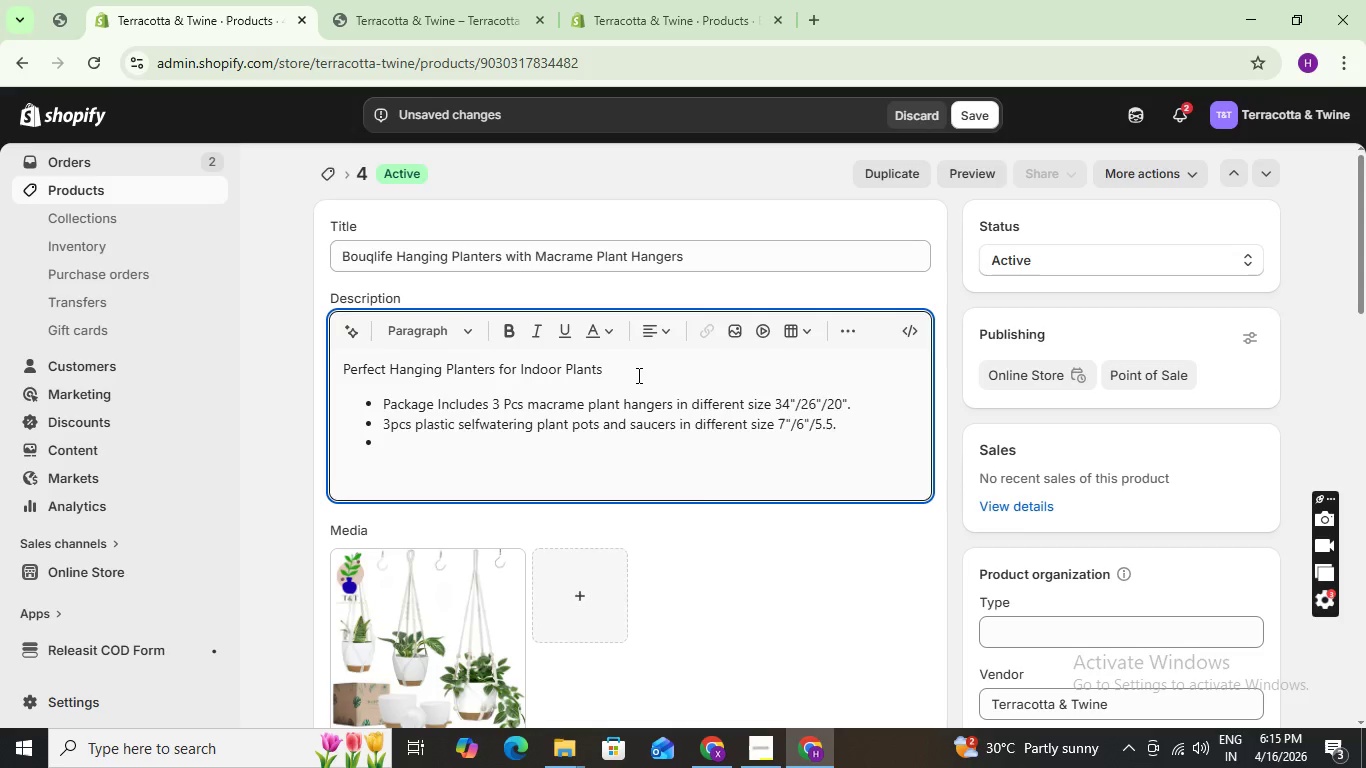 
type(This Macr)
 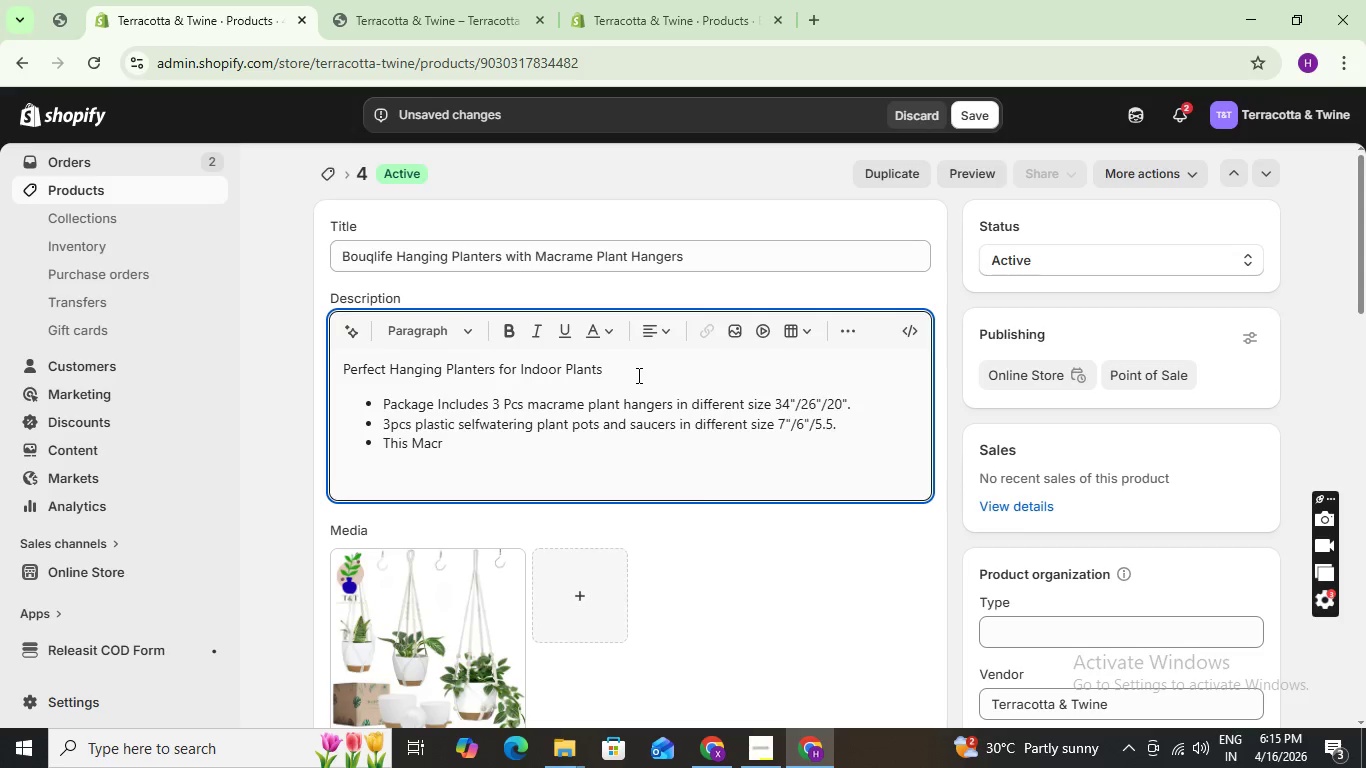 
wait(5.72)
 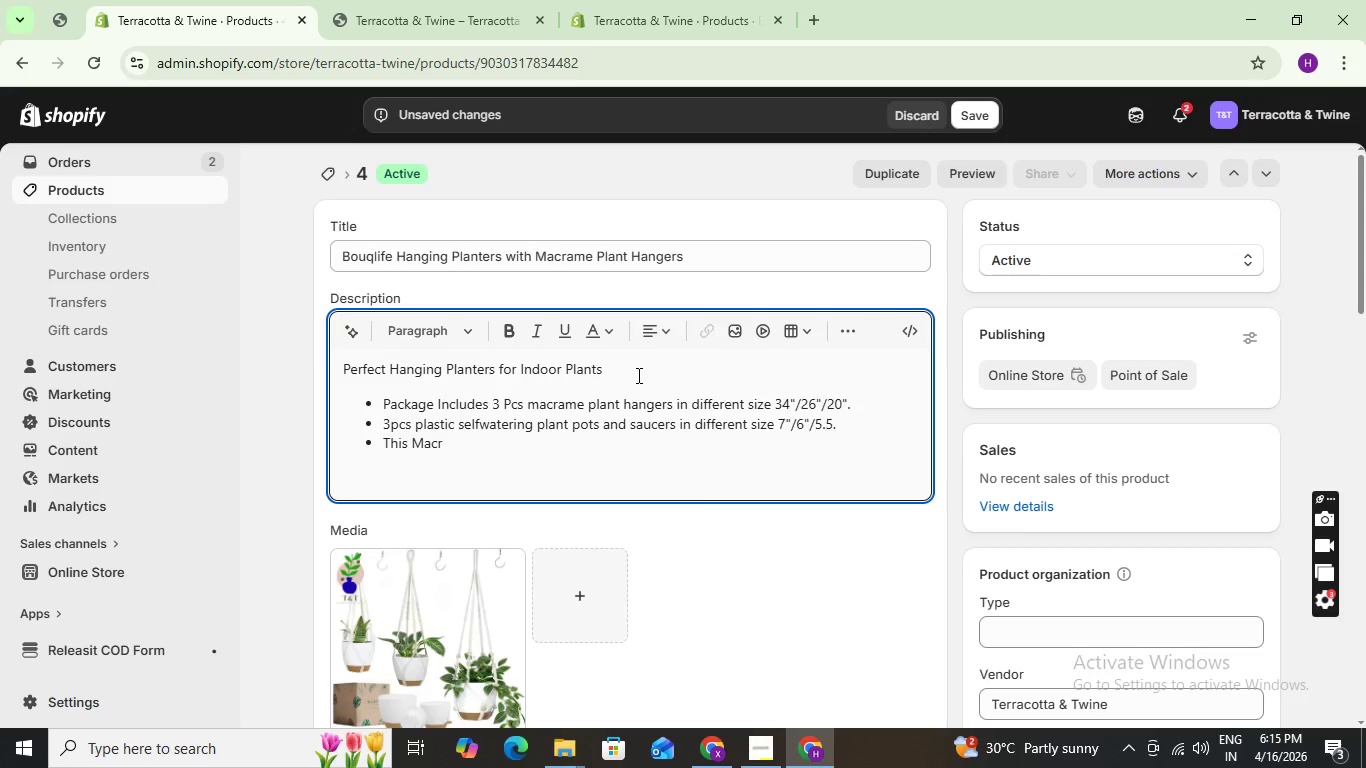 
type(ame plant hangers with pot included set lacks the tassels )
 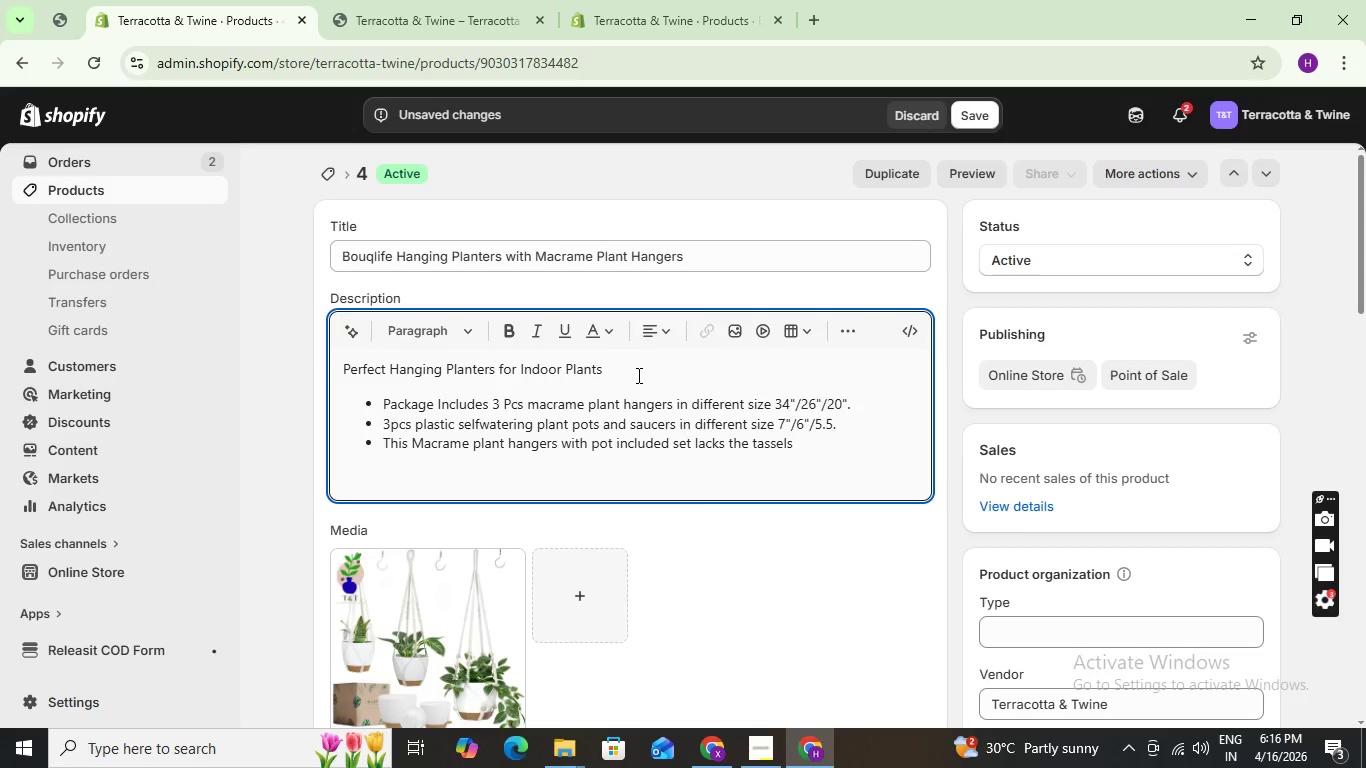 
type(common on many)
 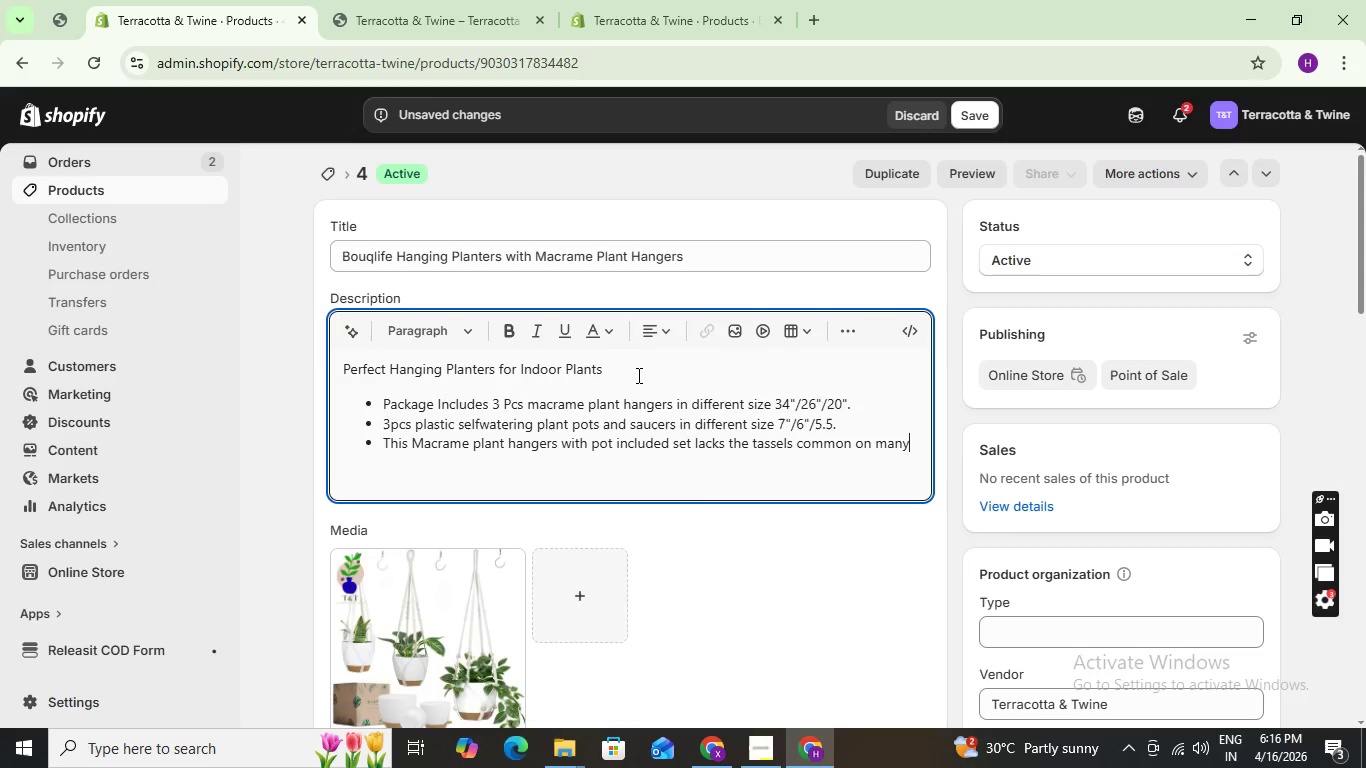 
type(other macr)
 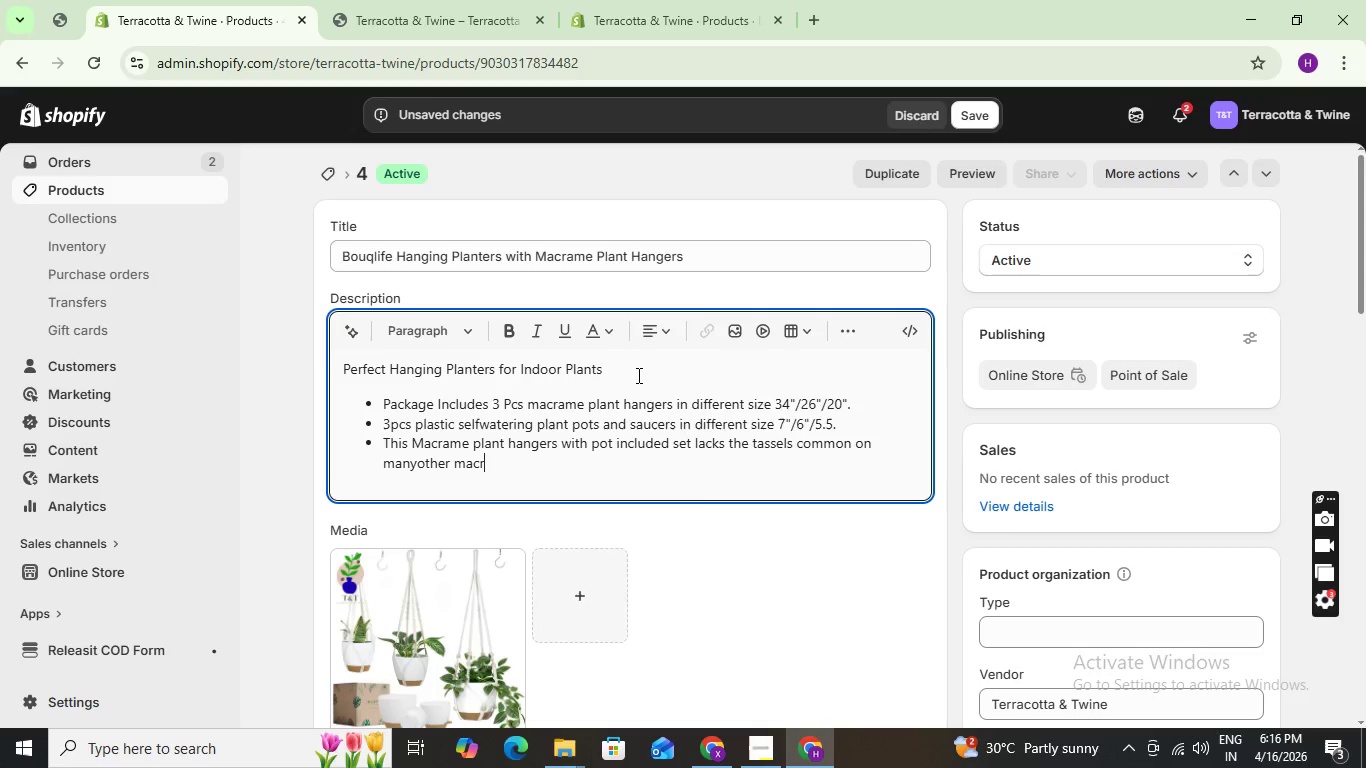 
type(ame plant Holders)
 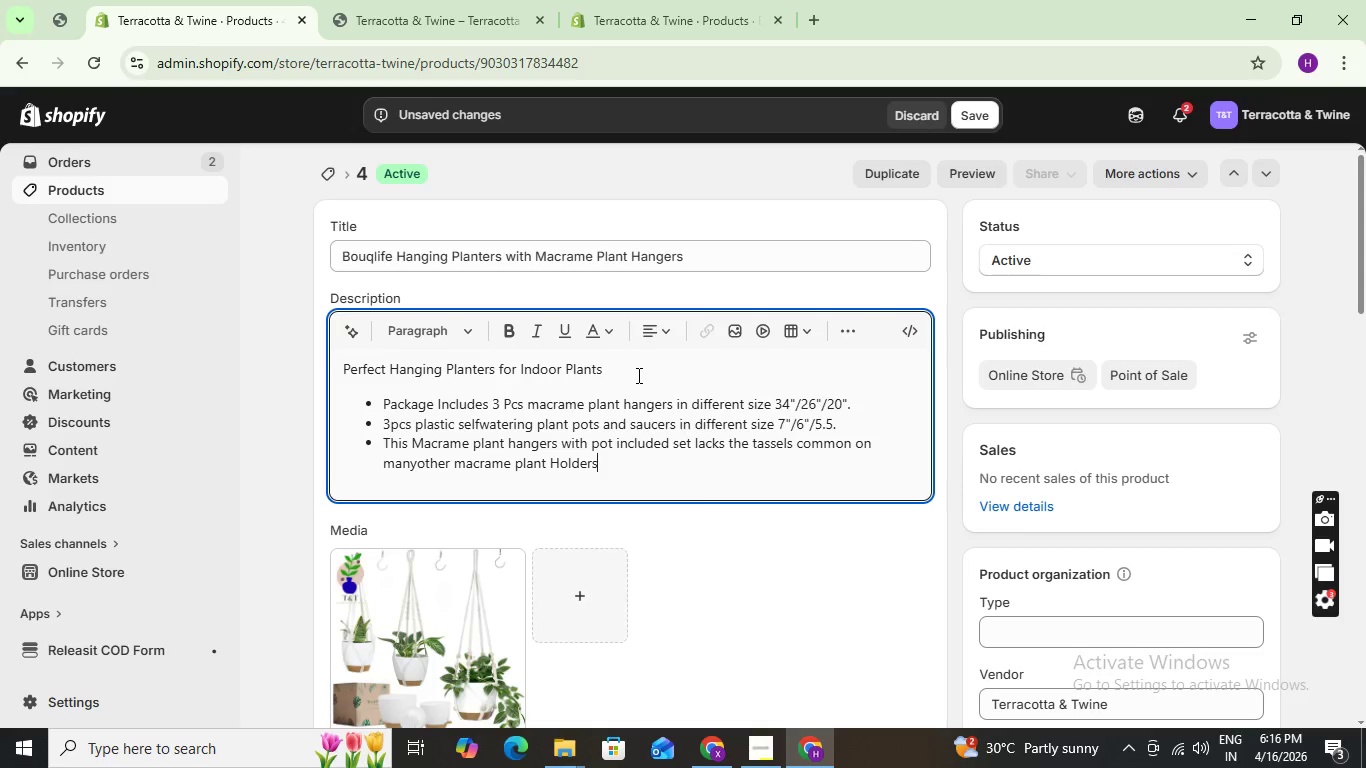 
key(ArrowLeft)
 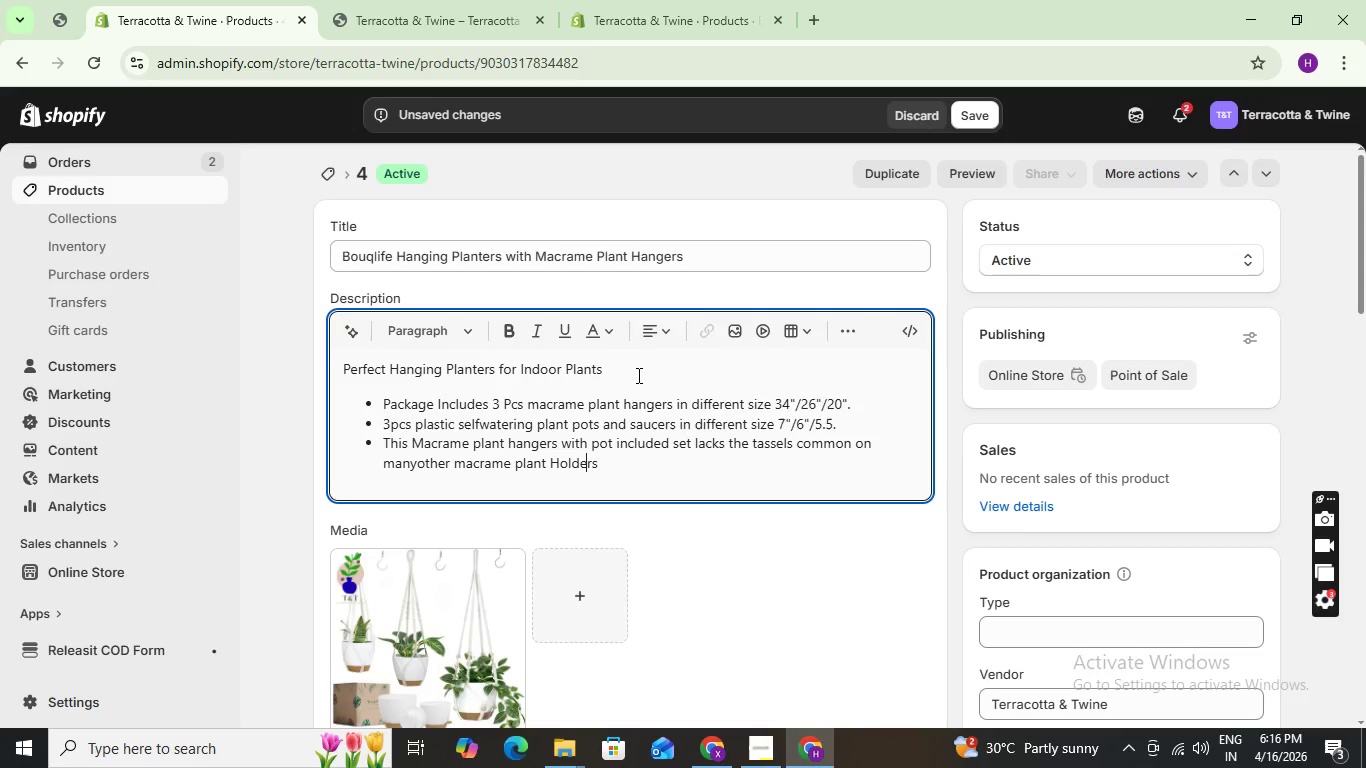 
key(ArrowLeft)
 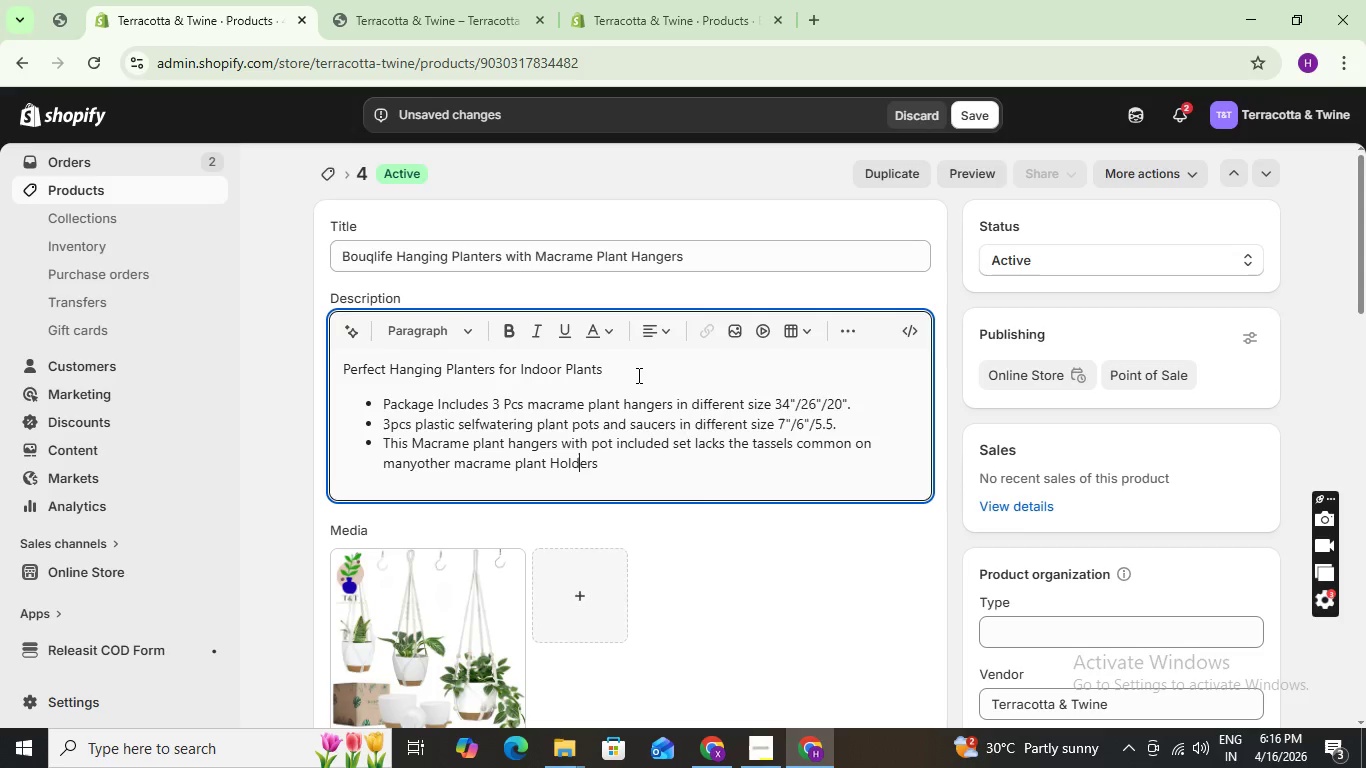 
key(ArrowLeft)
 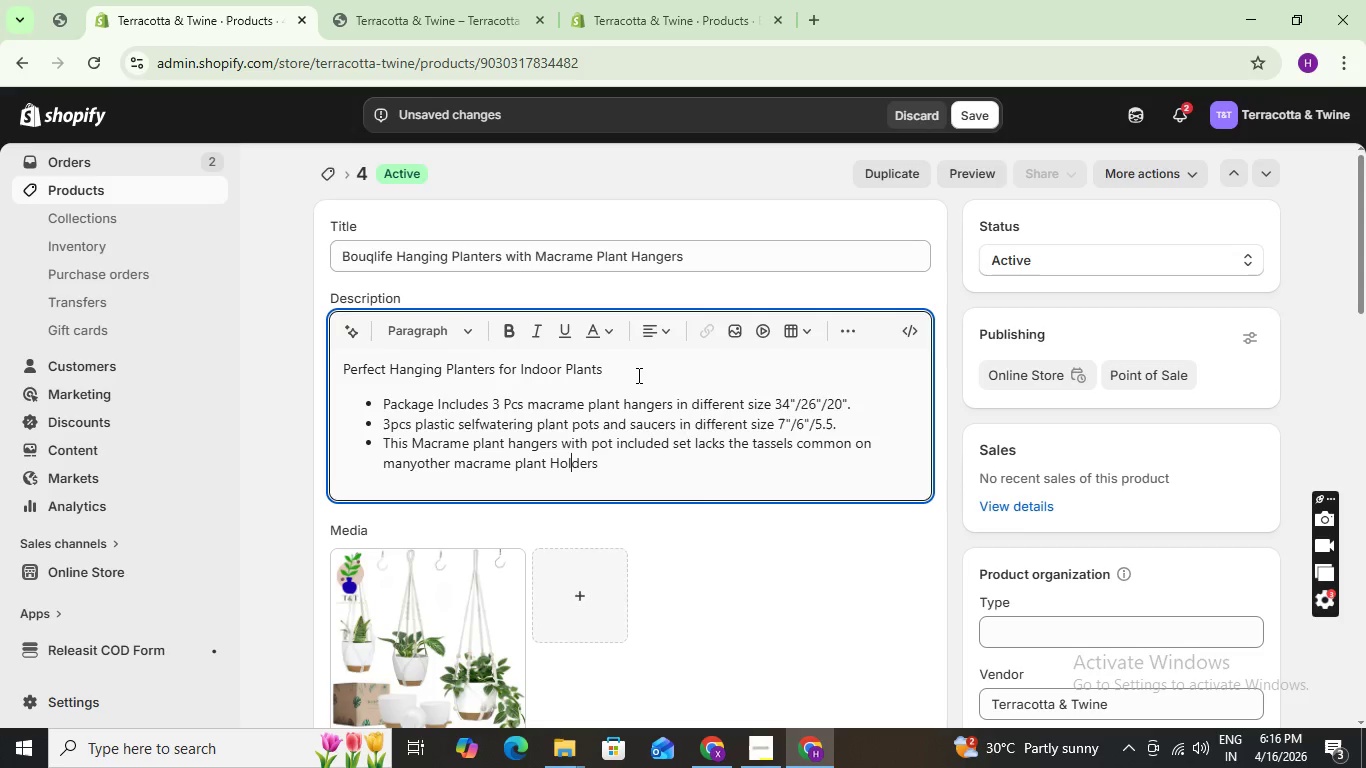 
key(ArrowLeft)
 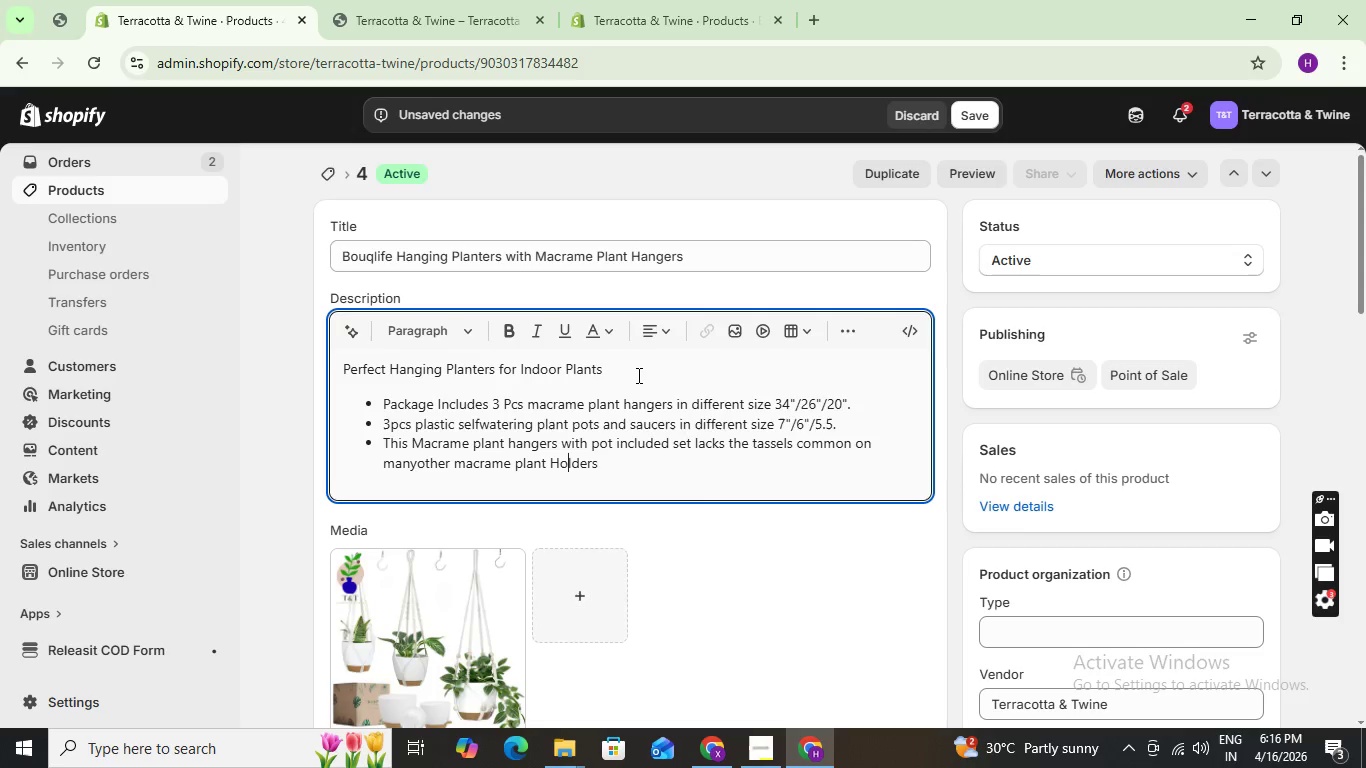 
key(ArrowLeft)
 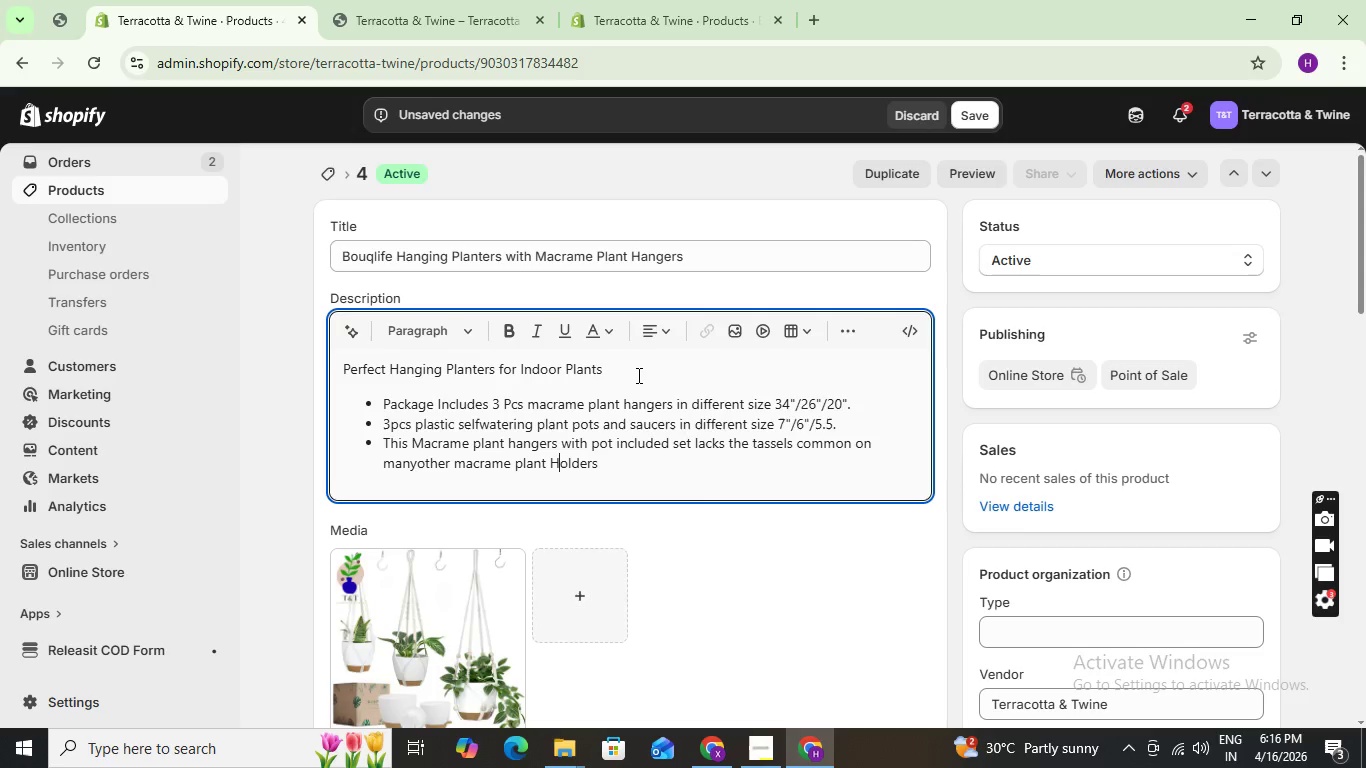 
key(ArrowLeft)
 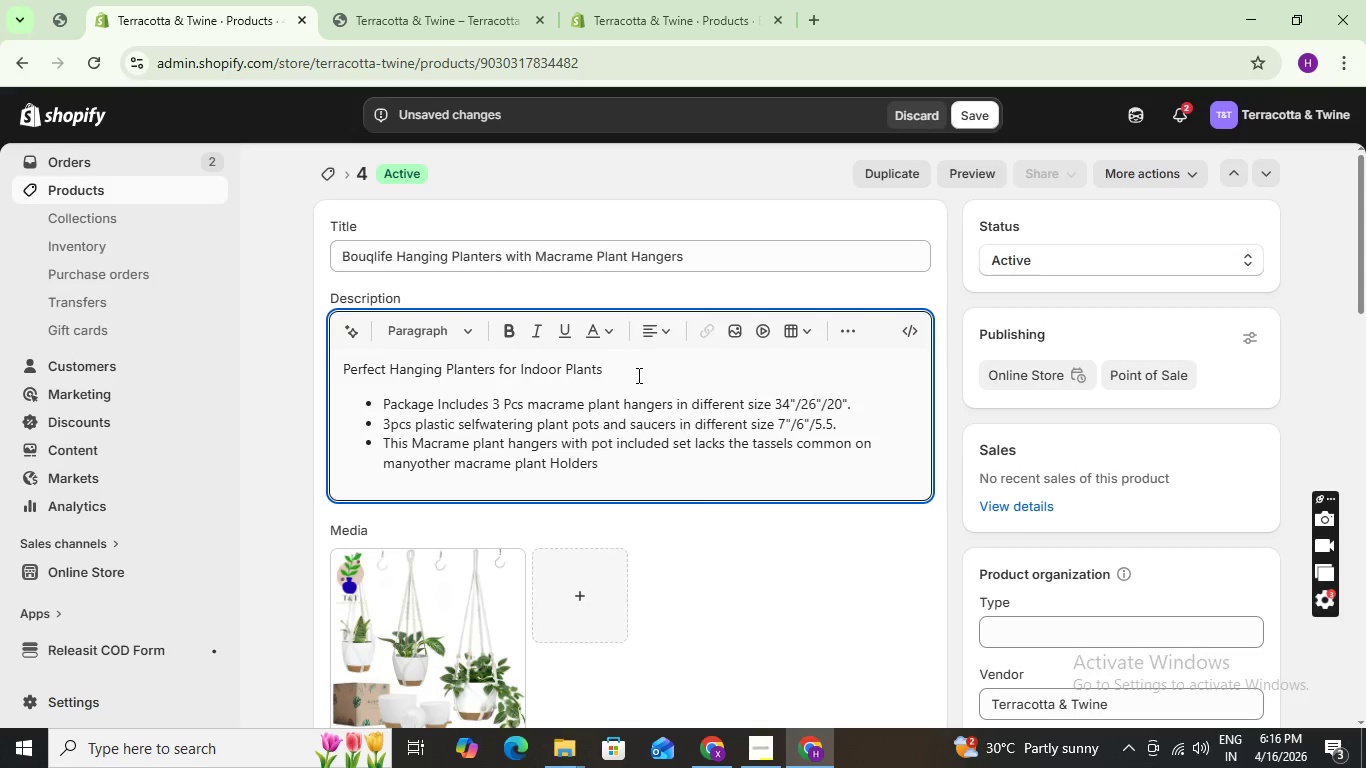 
key(Backspace)
 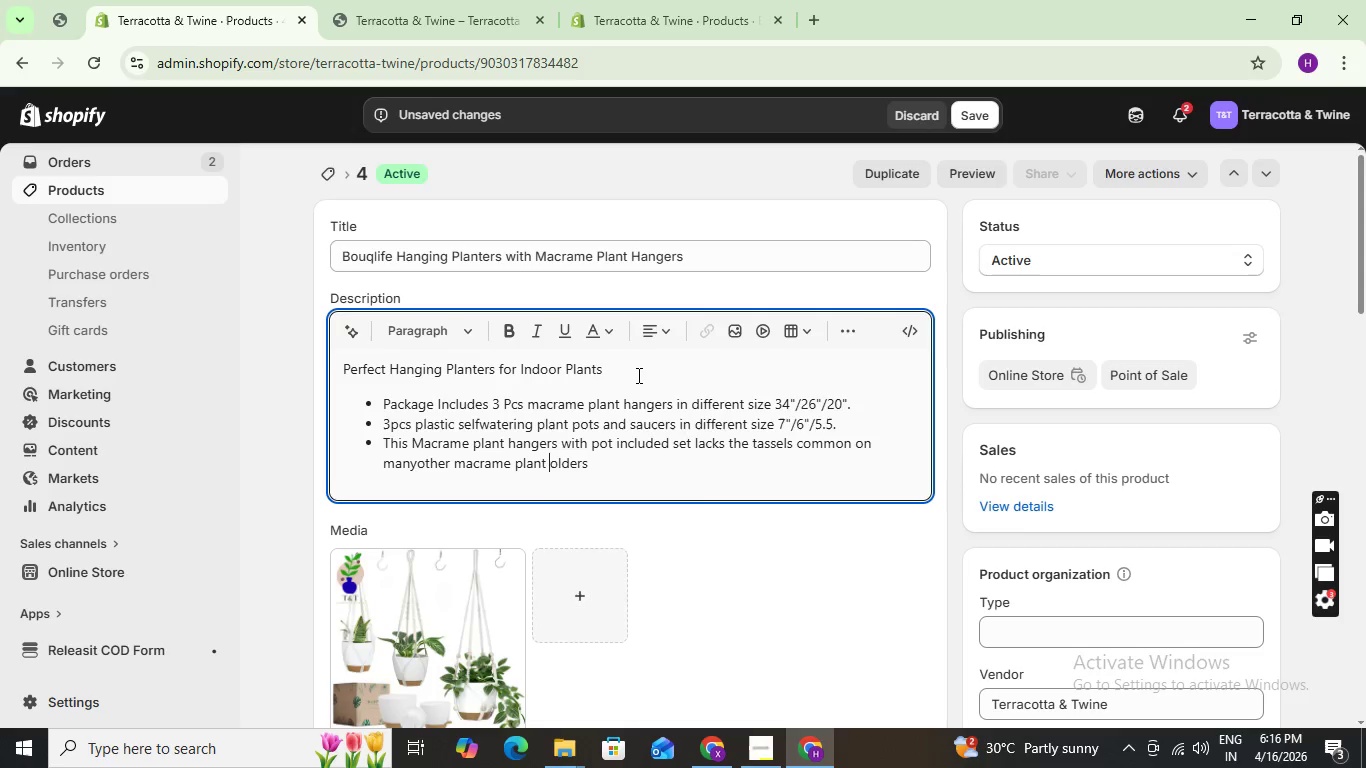 
key(H)
 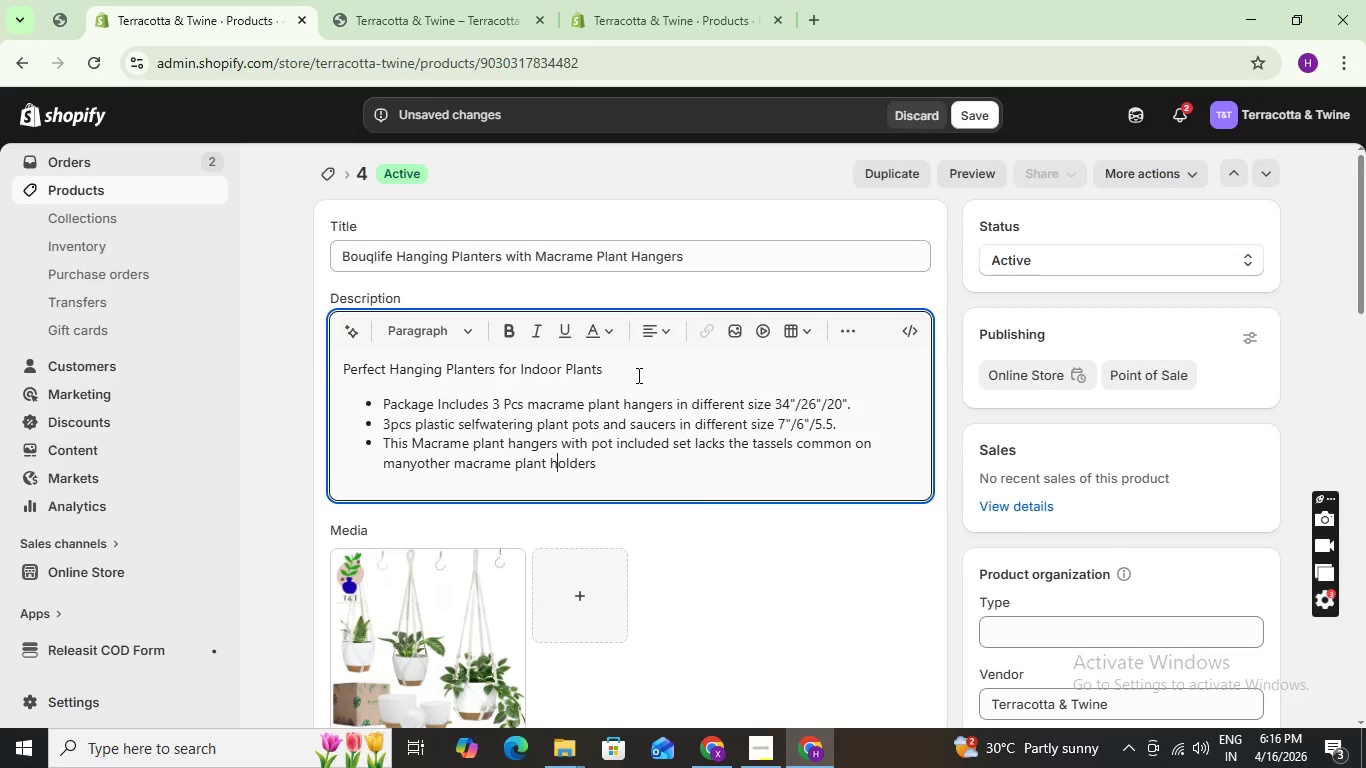 
key(ArrowRight)
 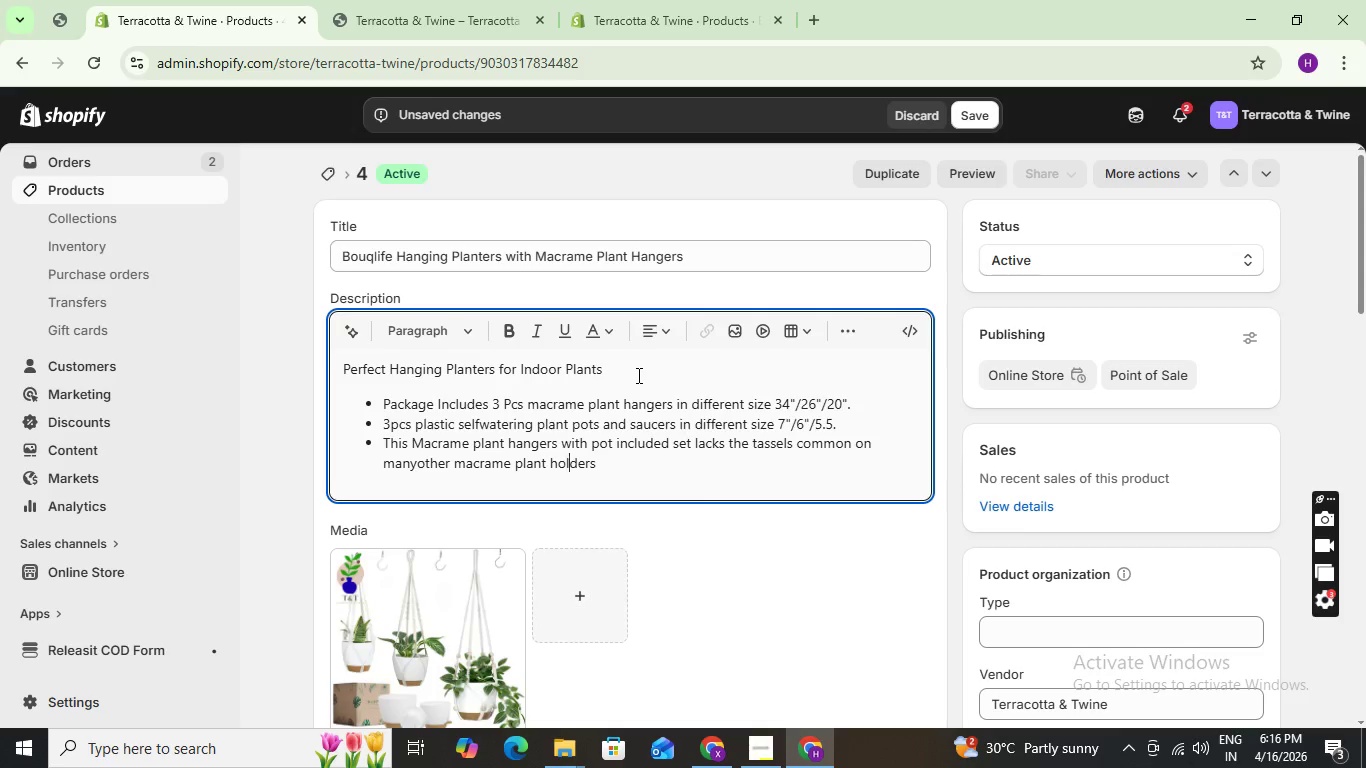 
key(ArrowRight)
 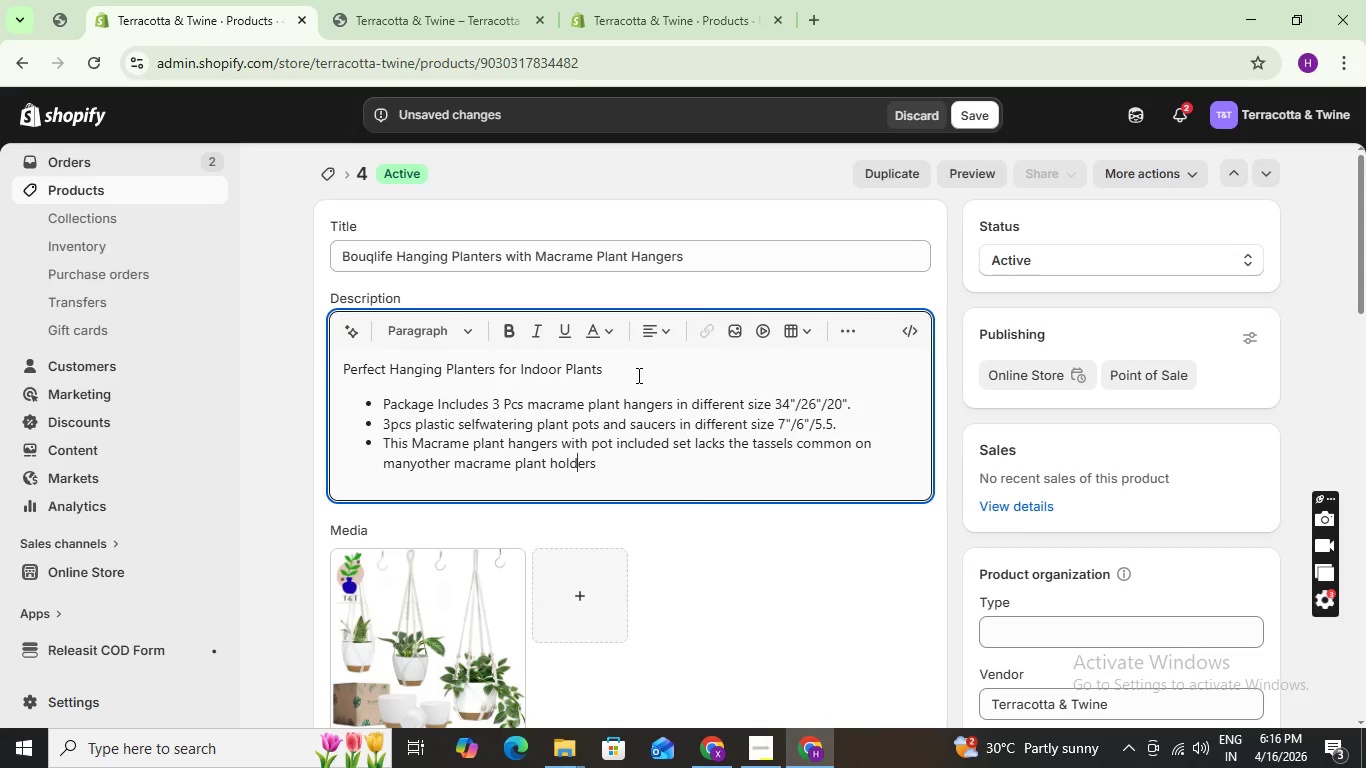 
key(ArrowRight)
 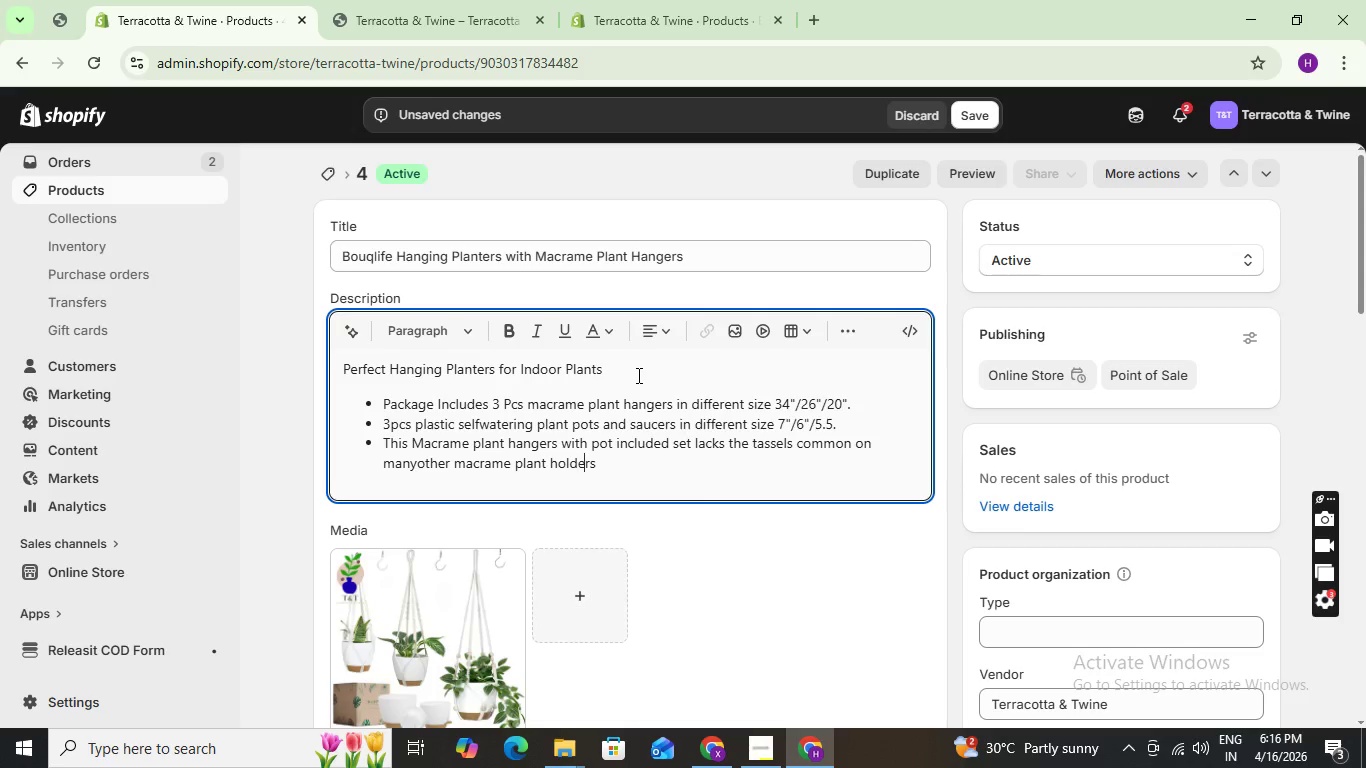 
key(ArrowRight)
 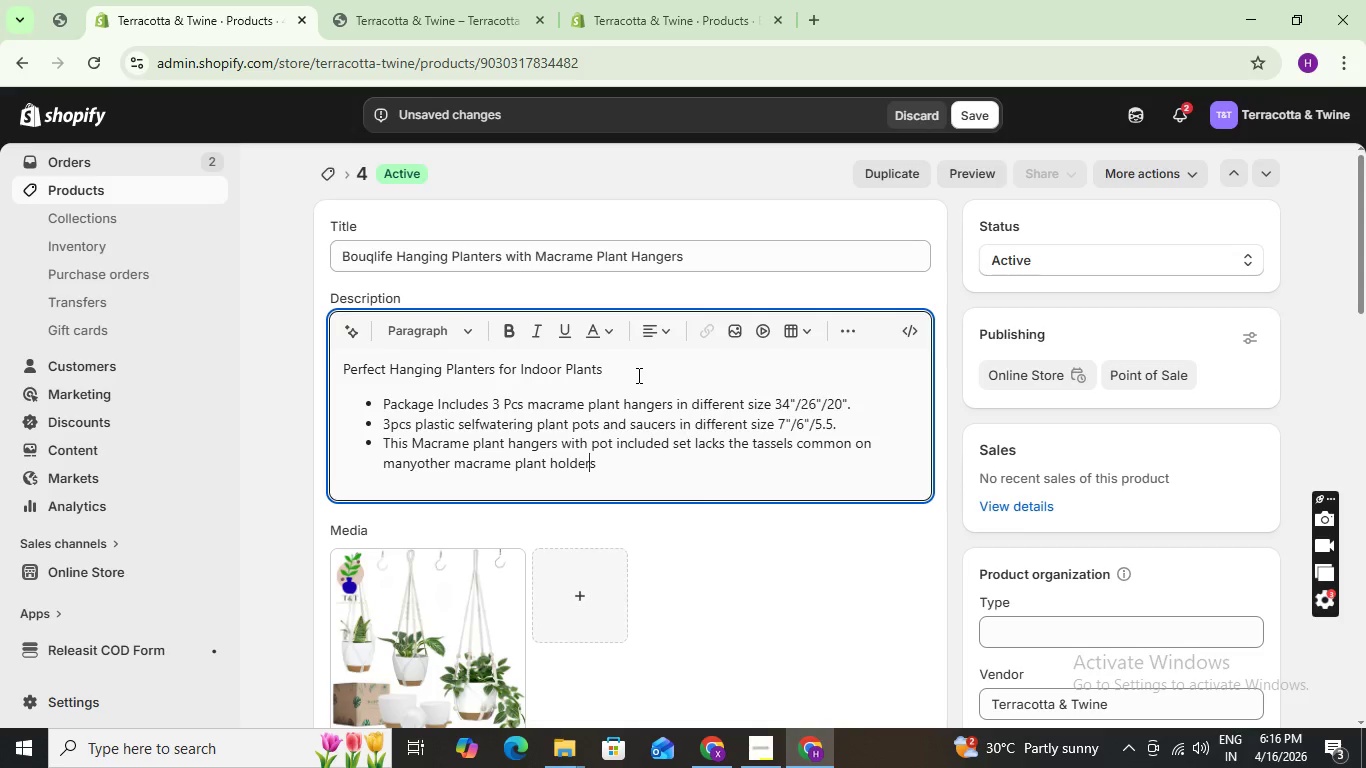 
key(ArrowRight)
 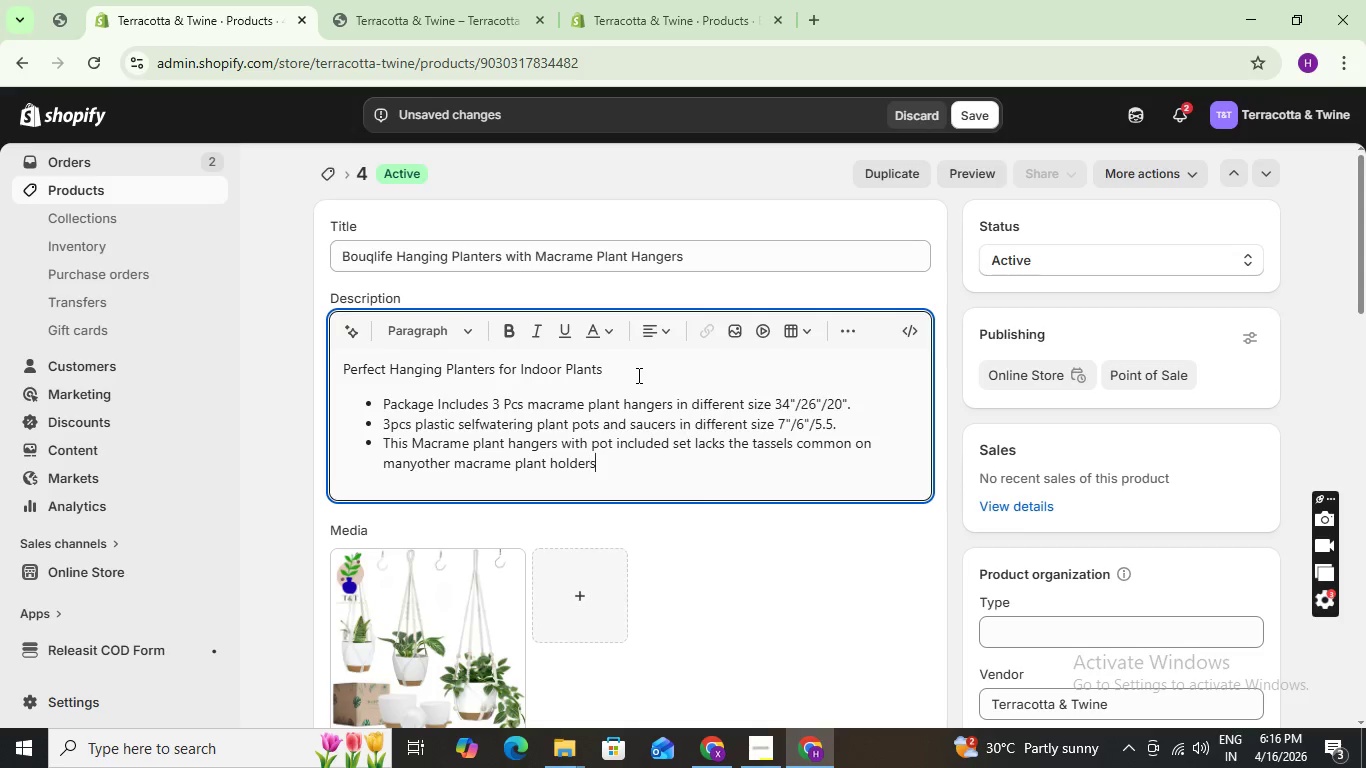 
key(ArrowRight)
 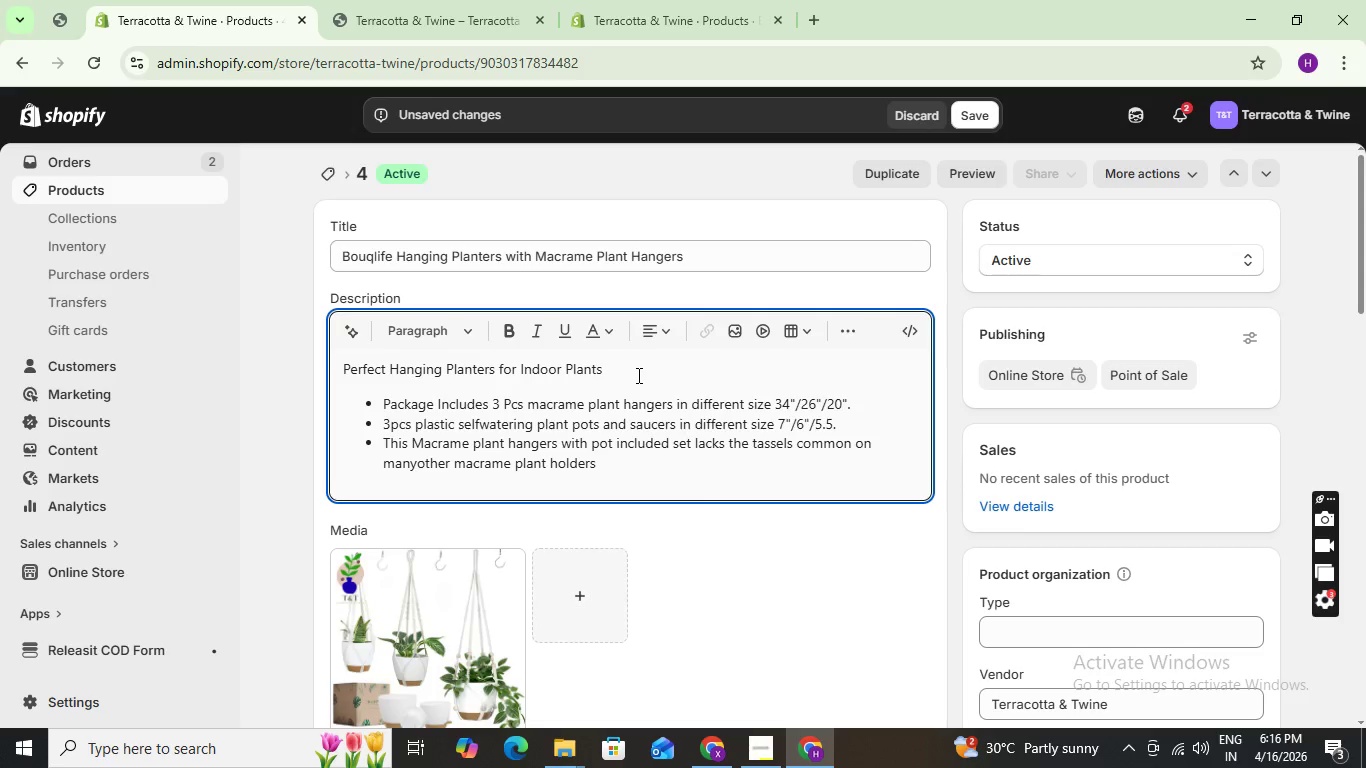 
key(Period)
 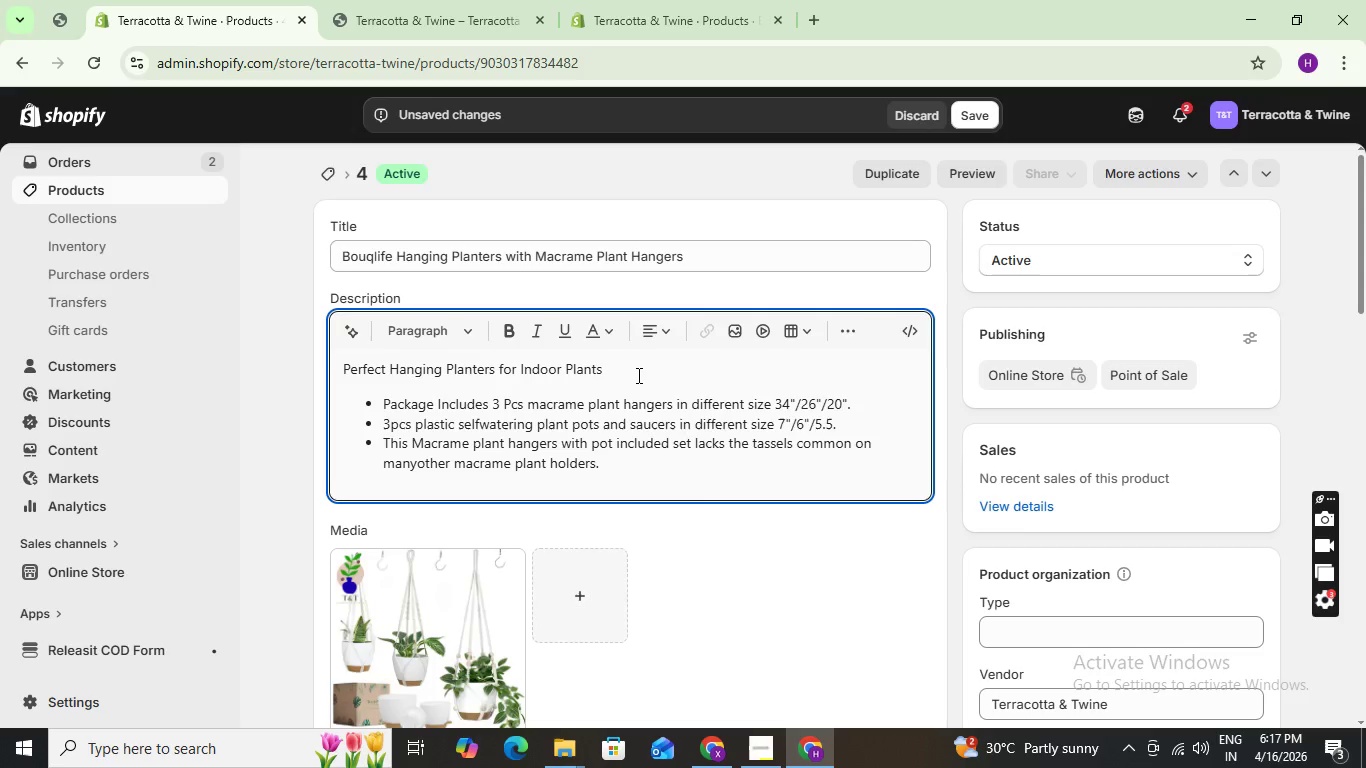 
wait(18.2)
 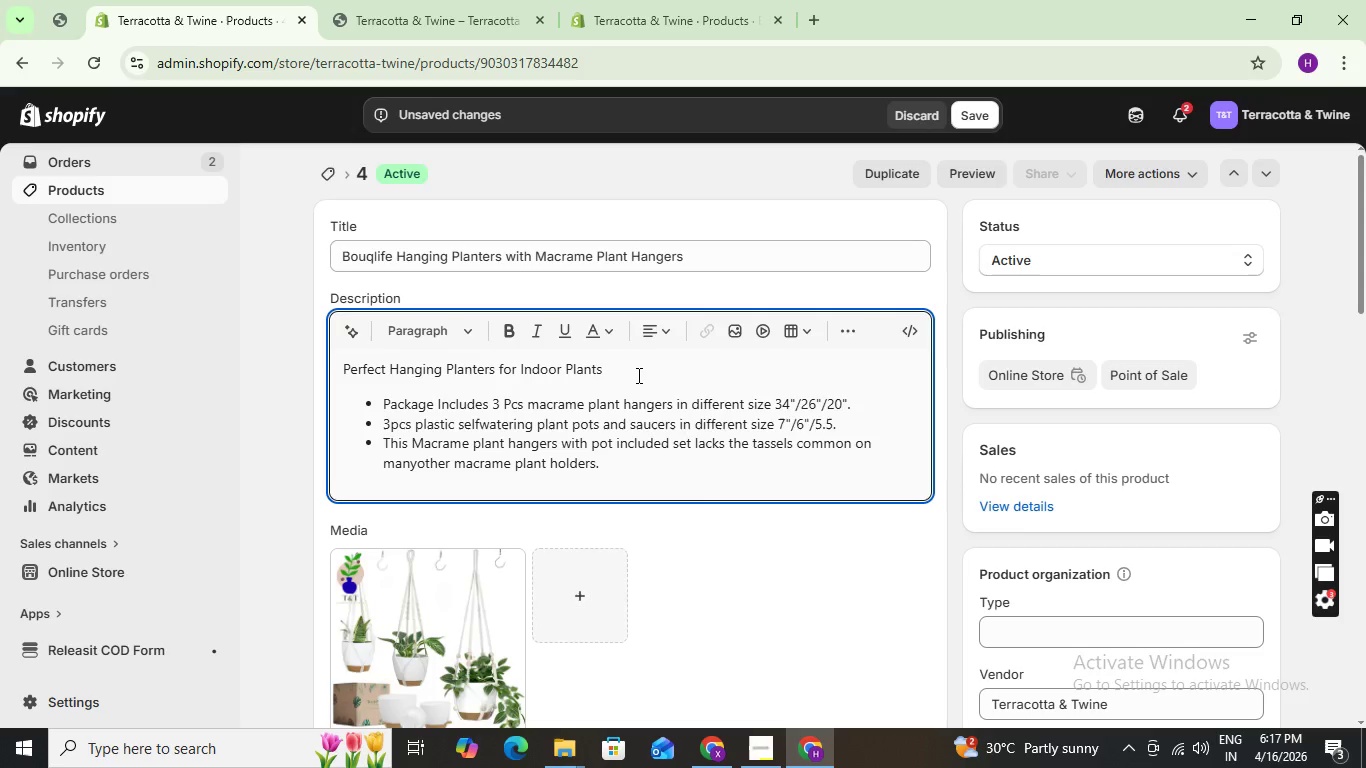 
key(Backspace)
type(, saving space while avoid pets destroying your plants.)
 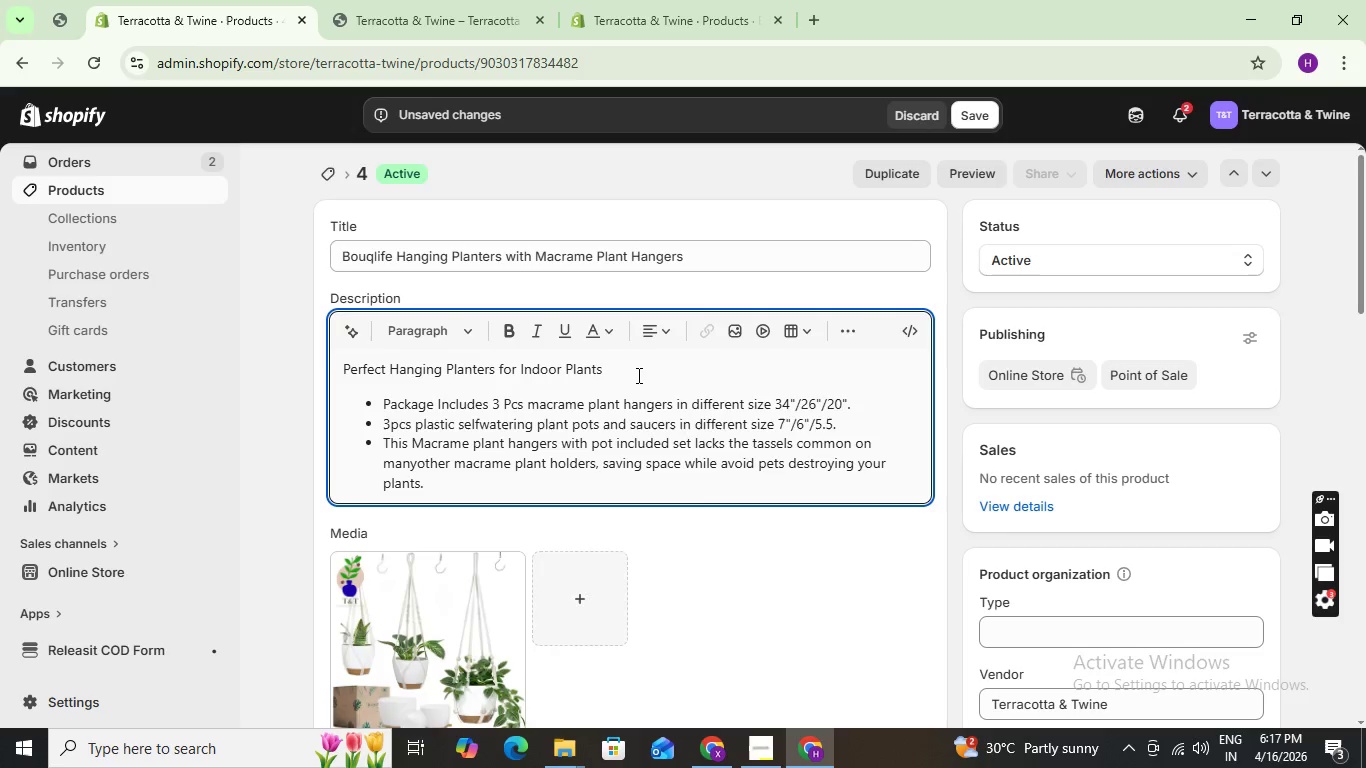 
key(Enter)
 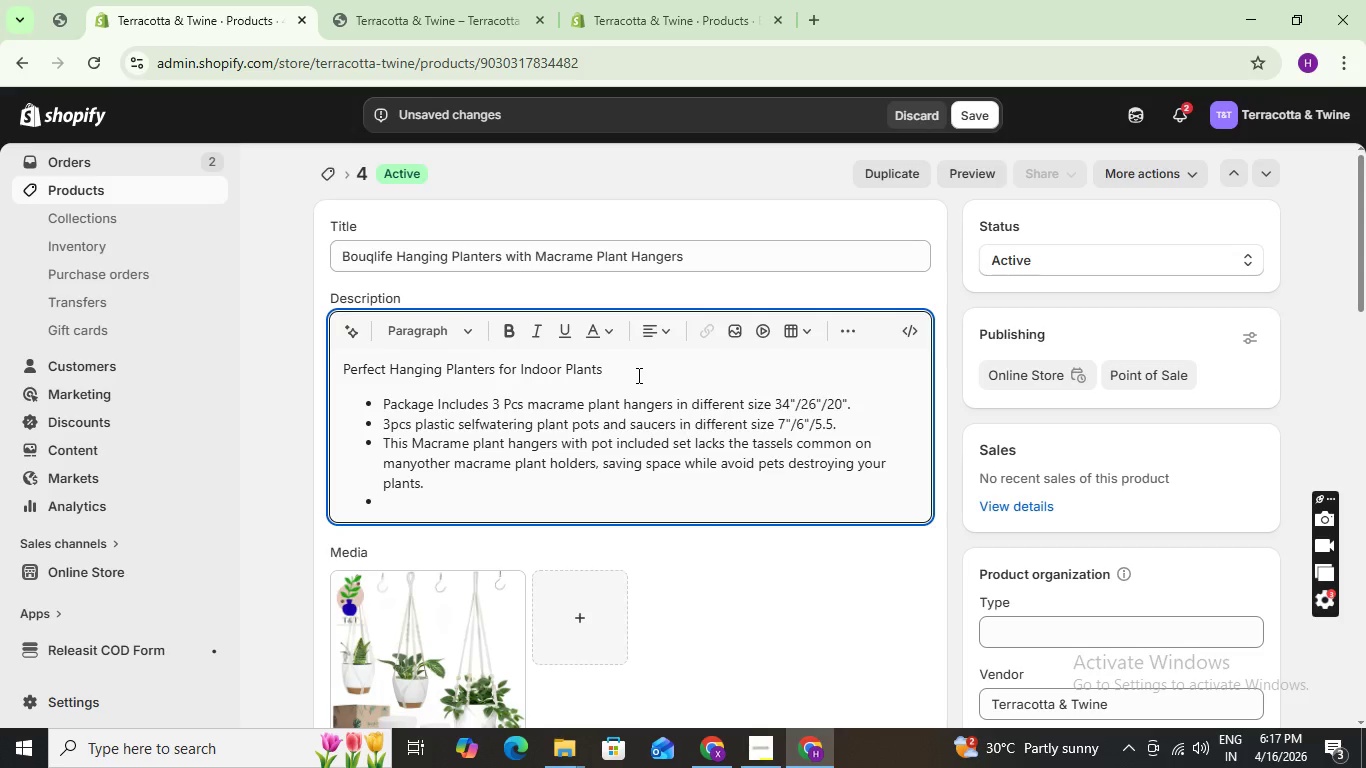 
type(High quality PP Plastic )
 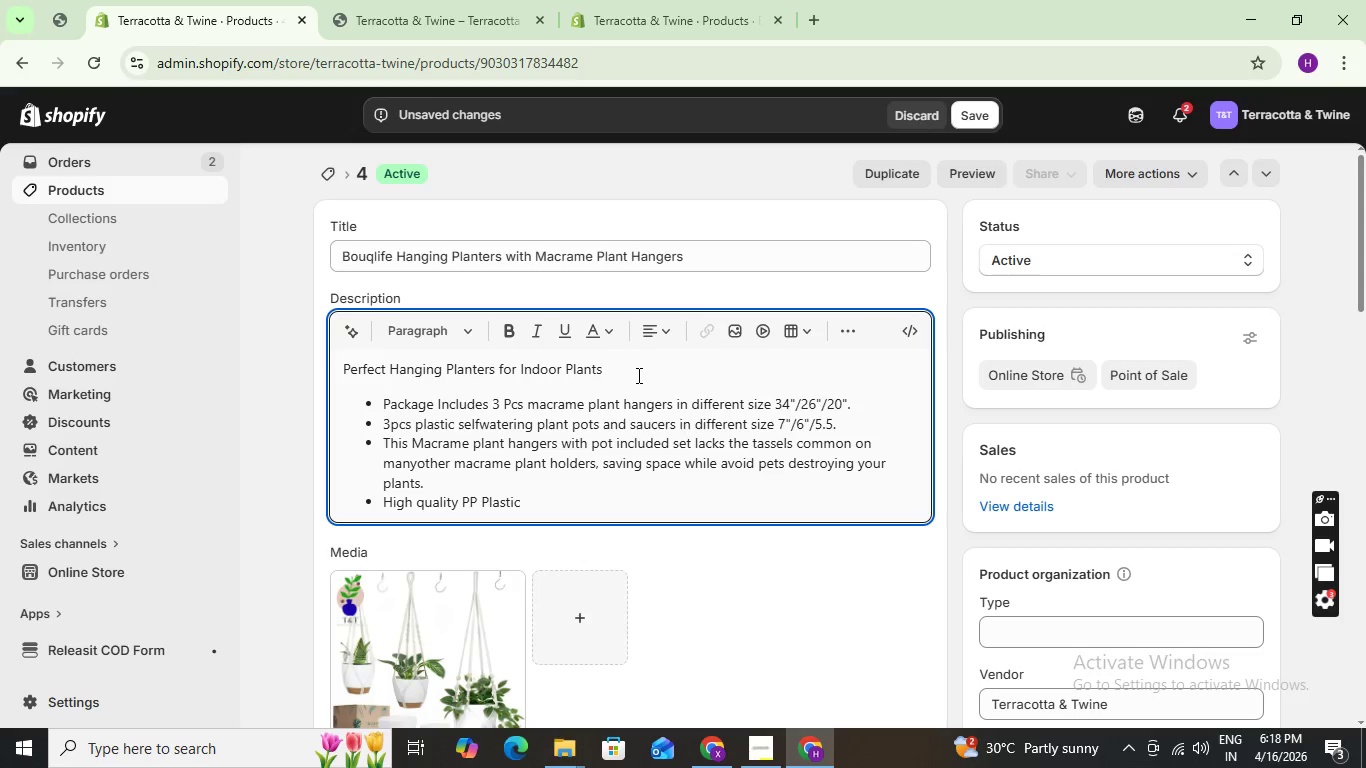 
hold_key(key=ShiftLeft, duration=1.52)
 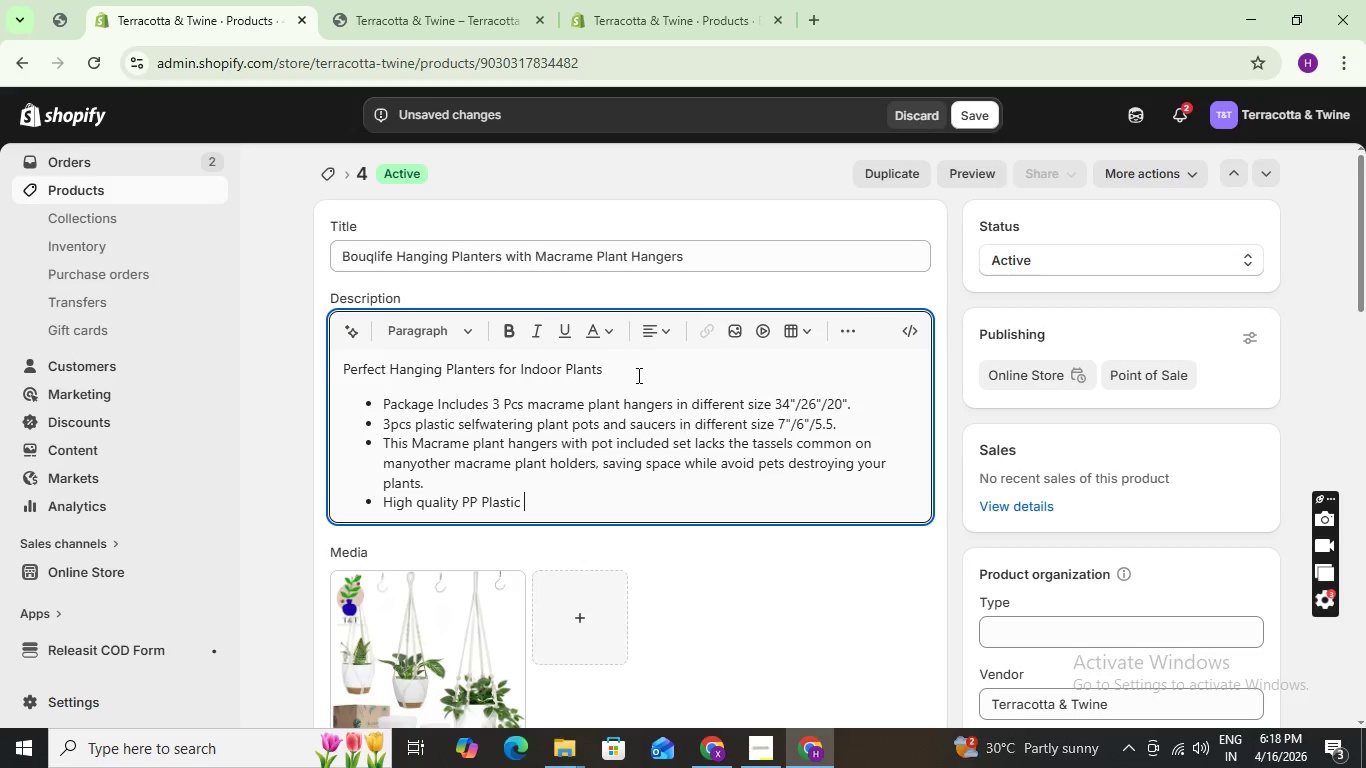 
type(Plant Pots des)
 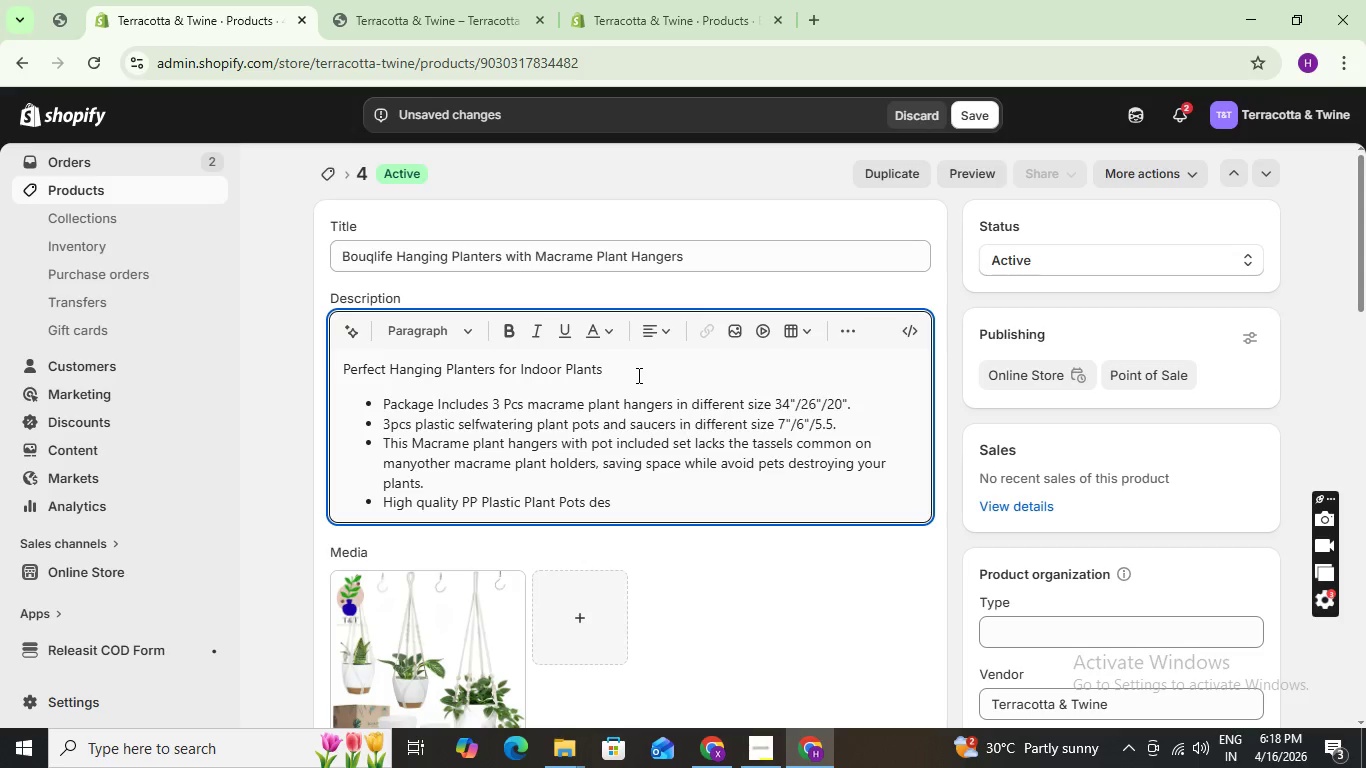 
type(igned )
 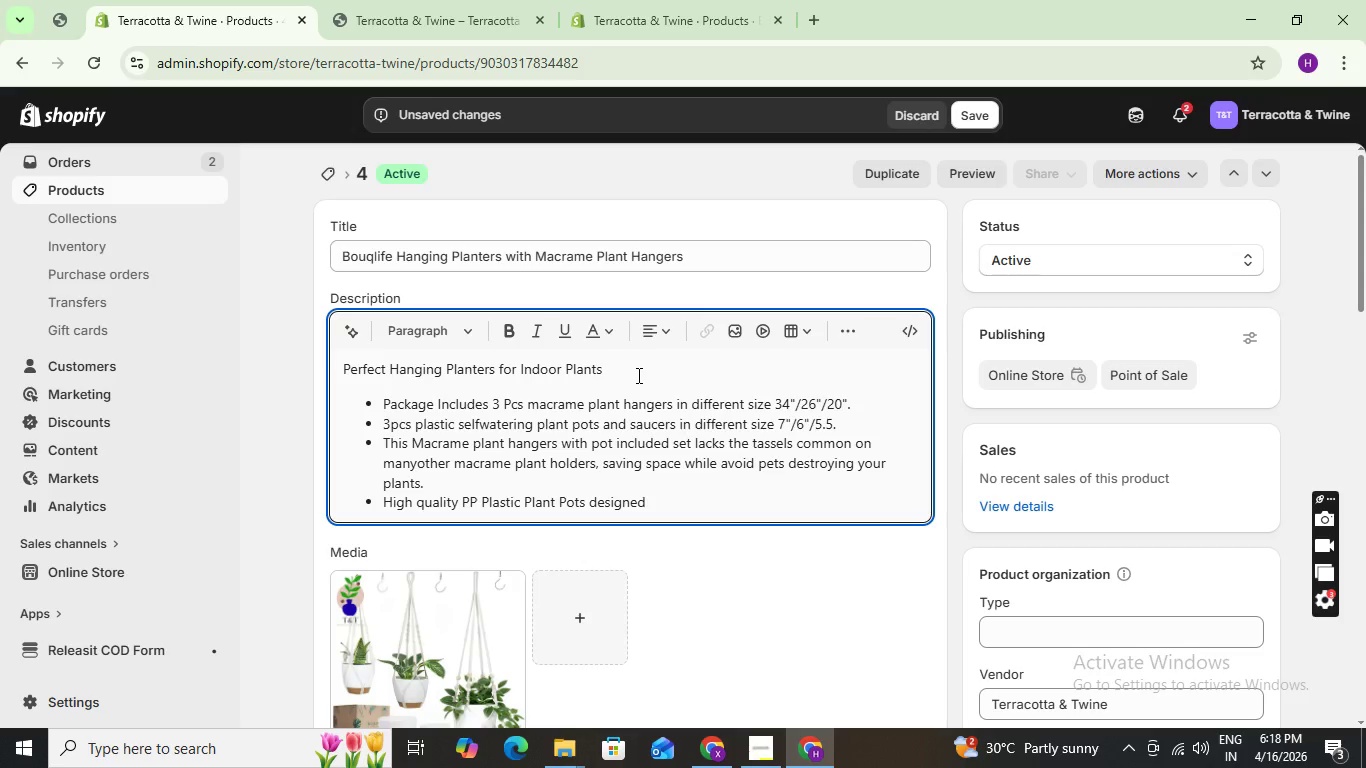 
wait(6.53)
 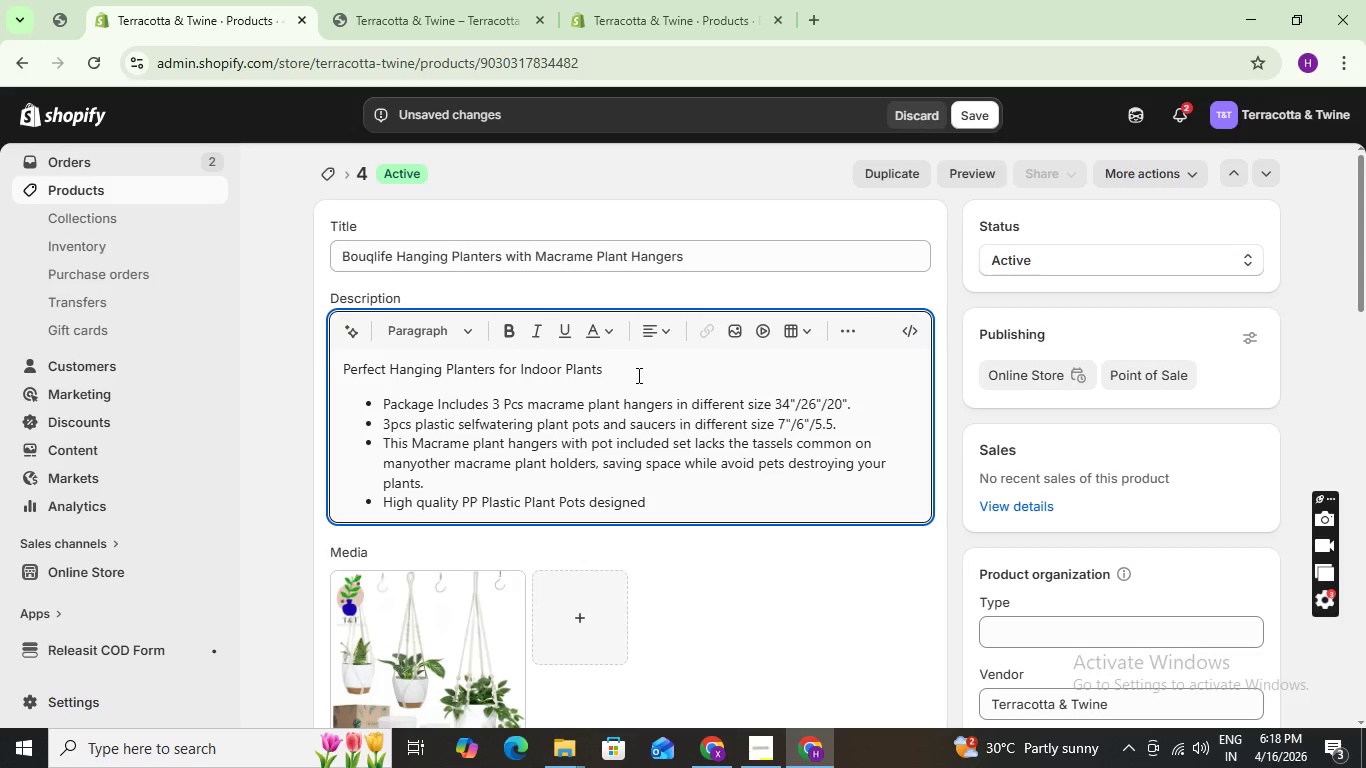 
left_click([427, 0])
 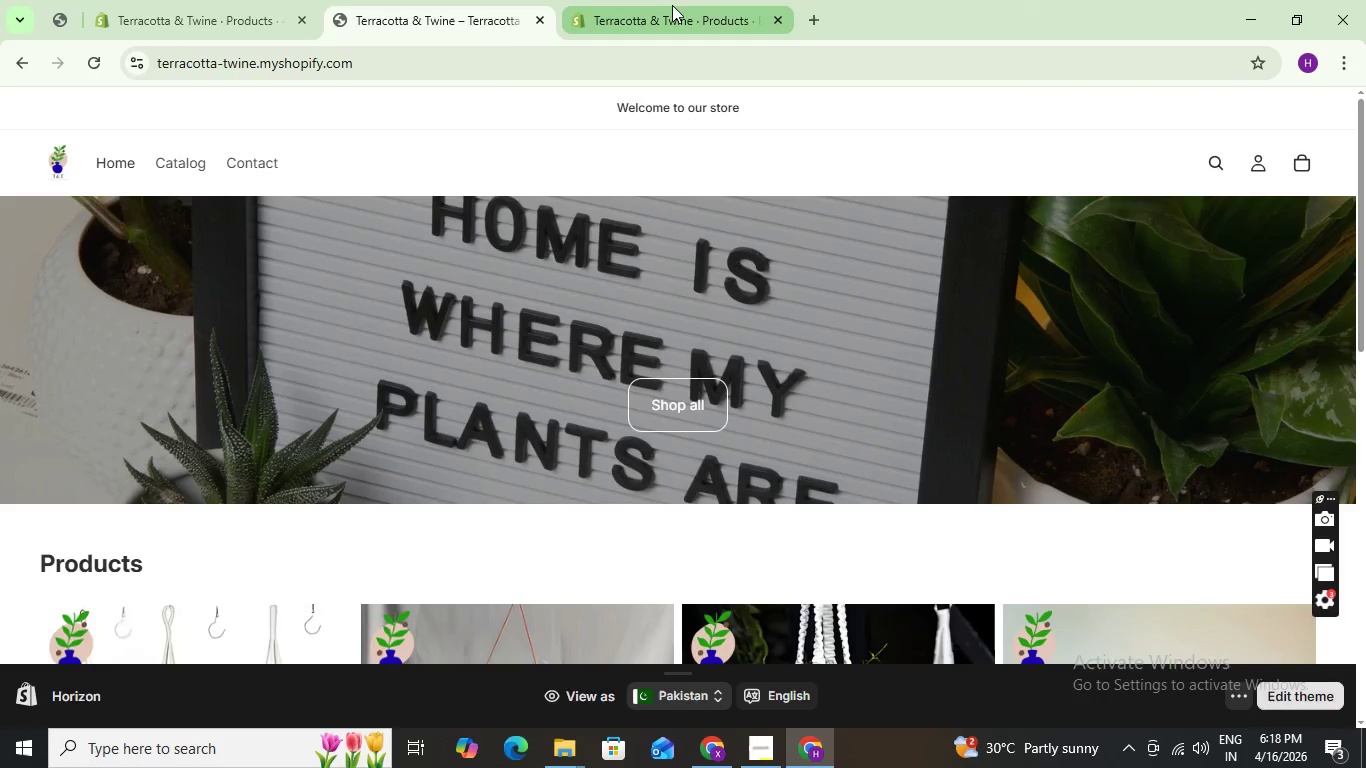 
left_click([678, 6])
 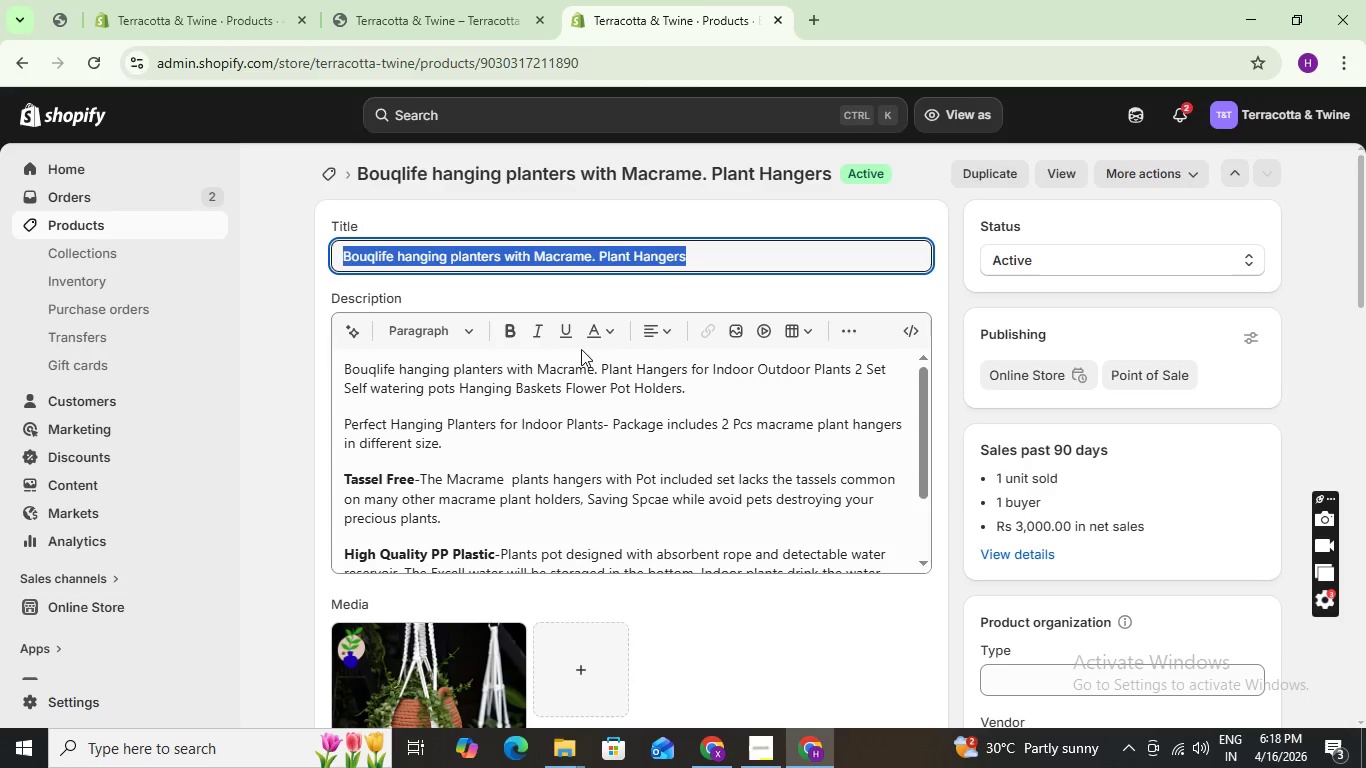 
scroll: coordinate [530, 417], scroll_direction: down, amount: 2.0
 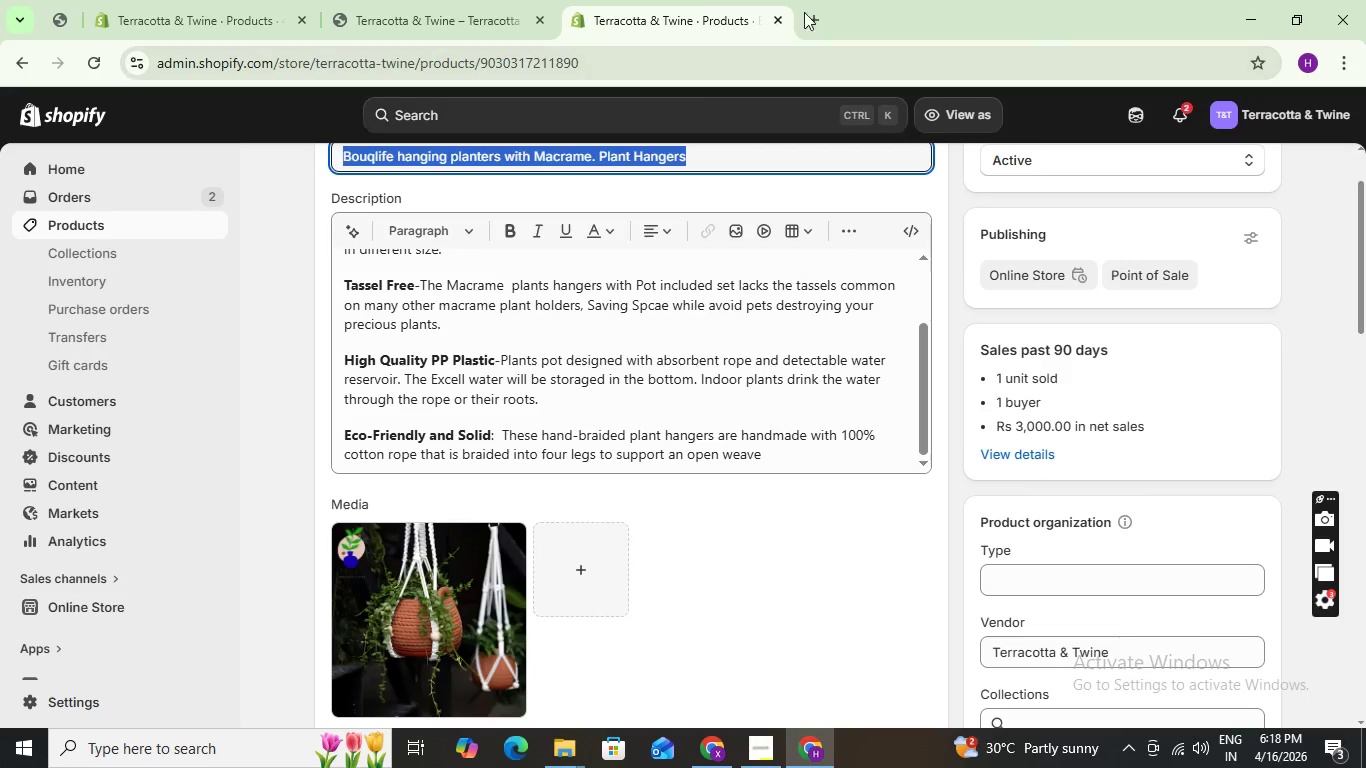 
left_click([810, 12])
 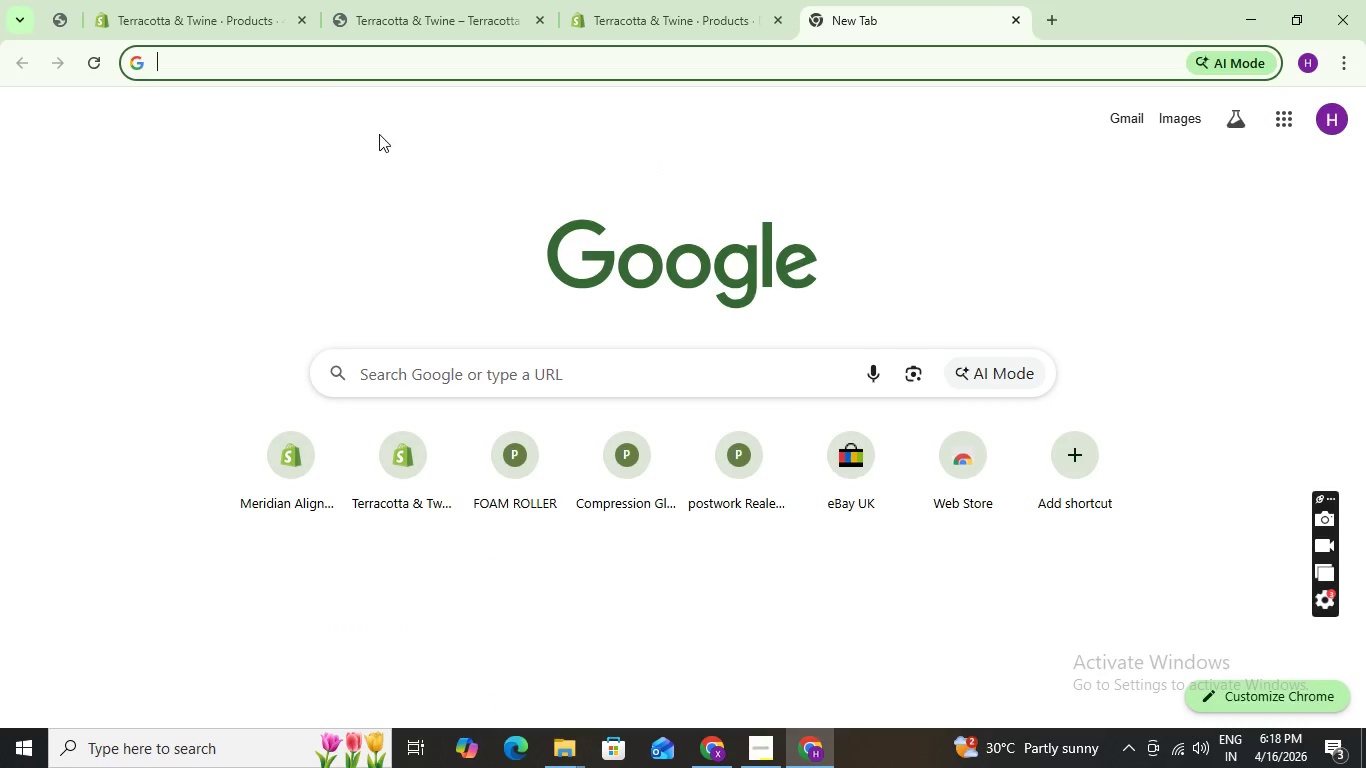 
type(kewword rese)
 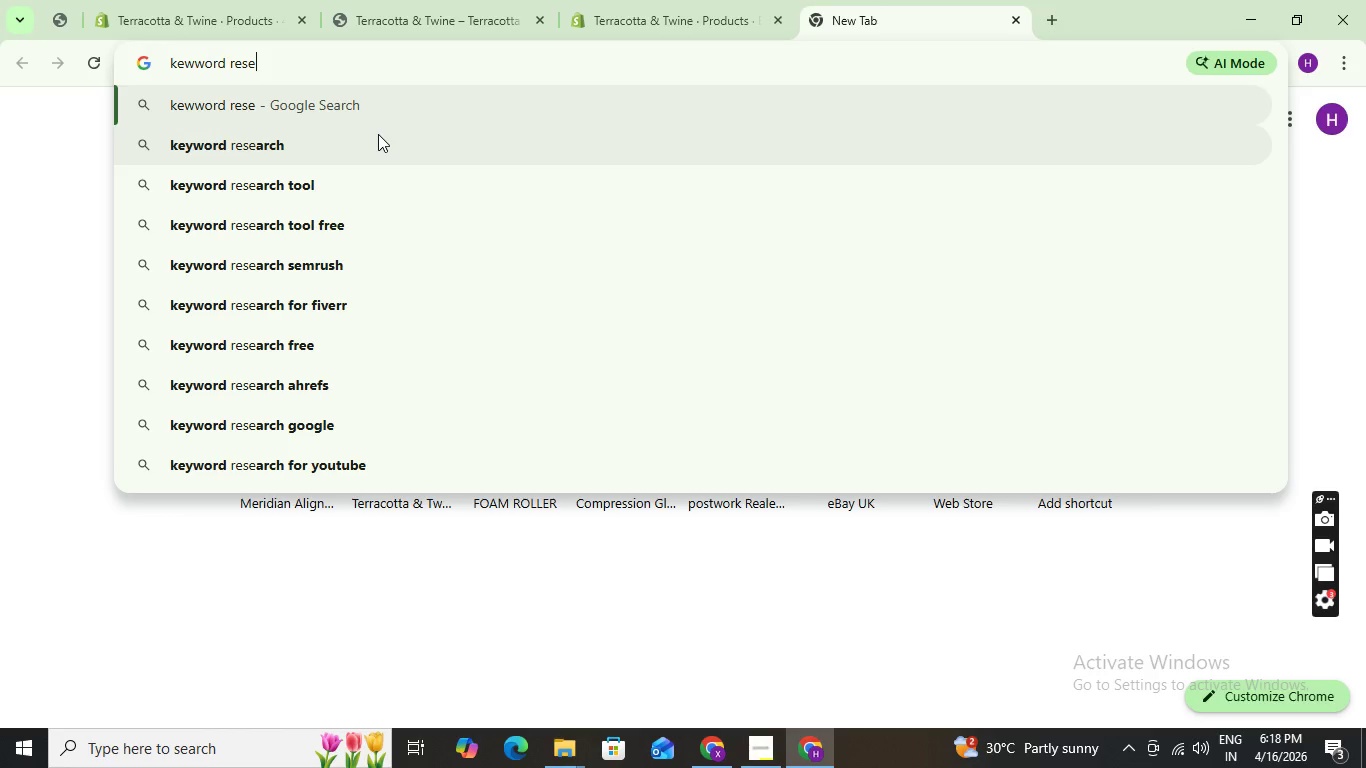 
key(ArrowDown)
 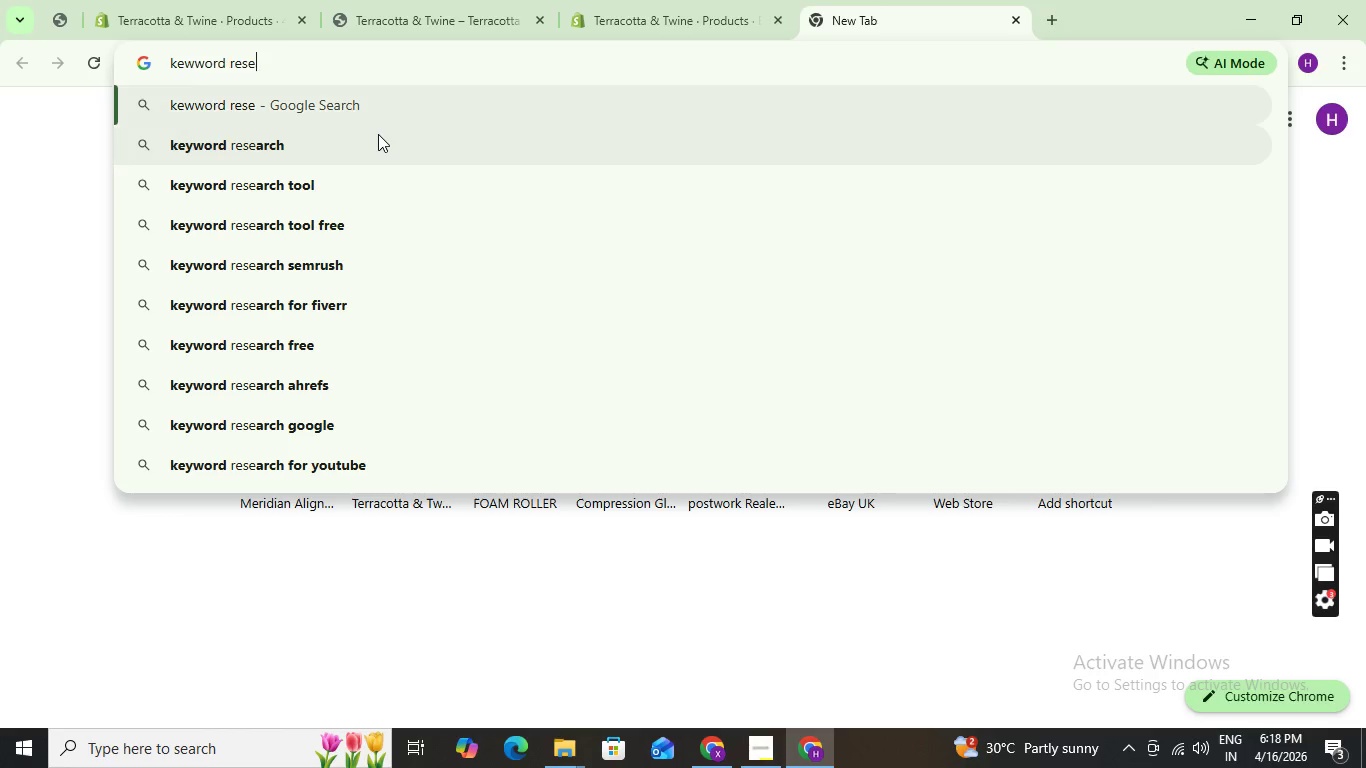 
key(ArrowUp)
 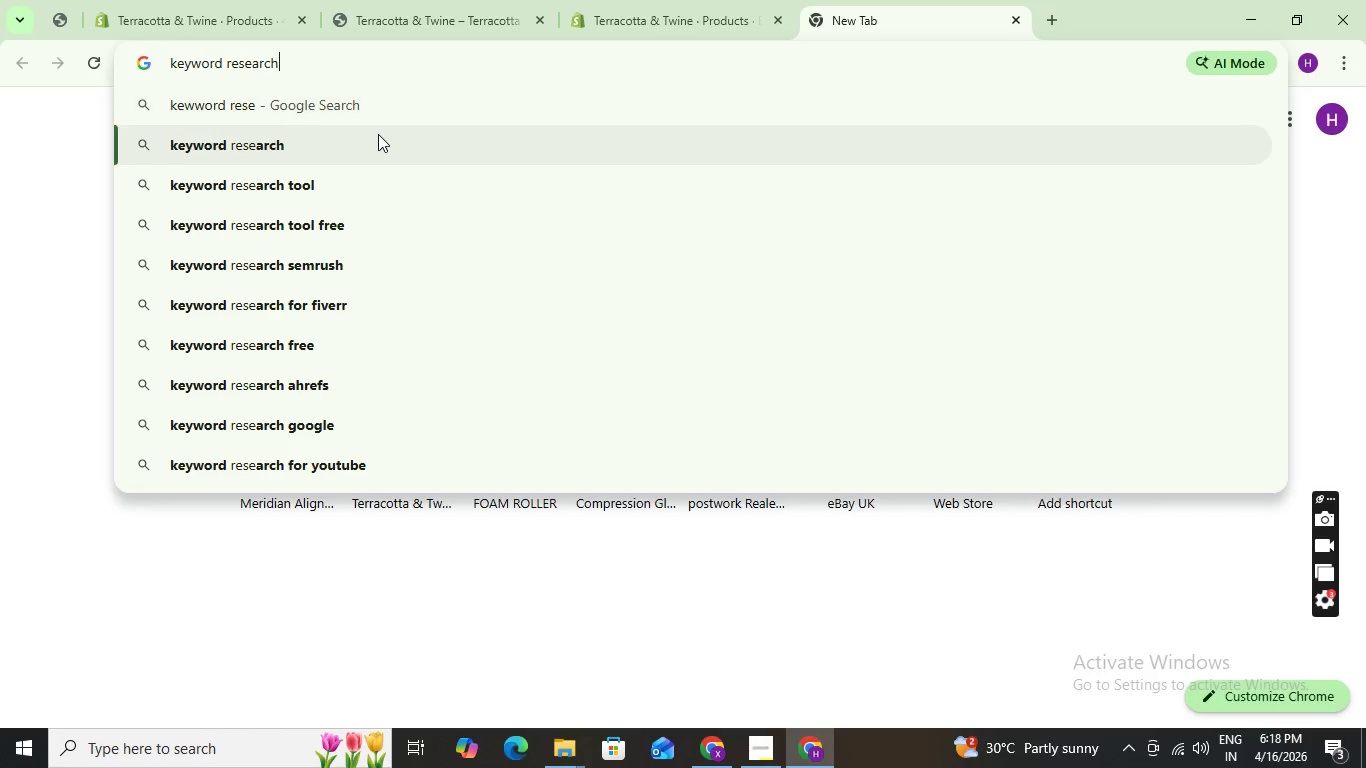 
key(ArrowDown)
 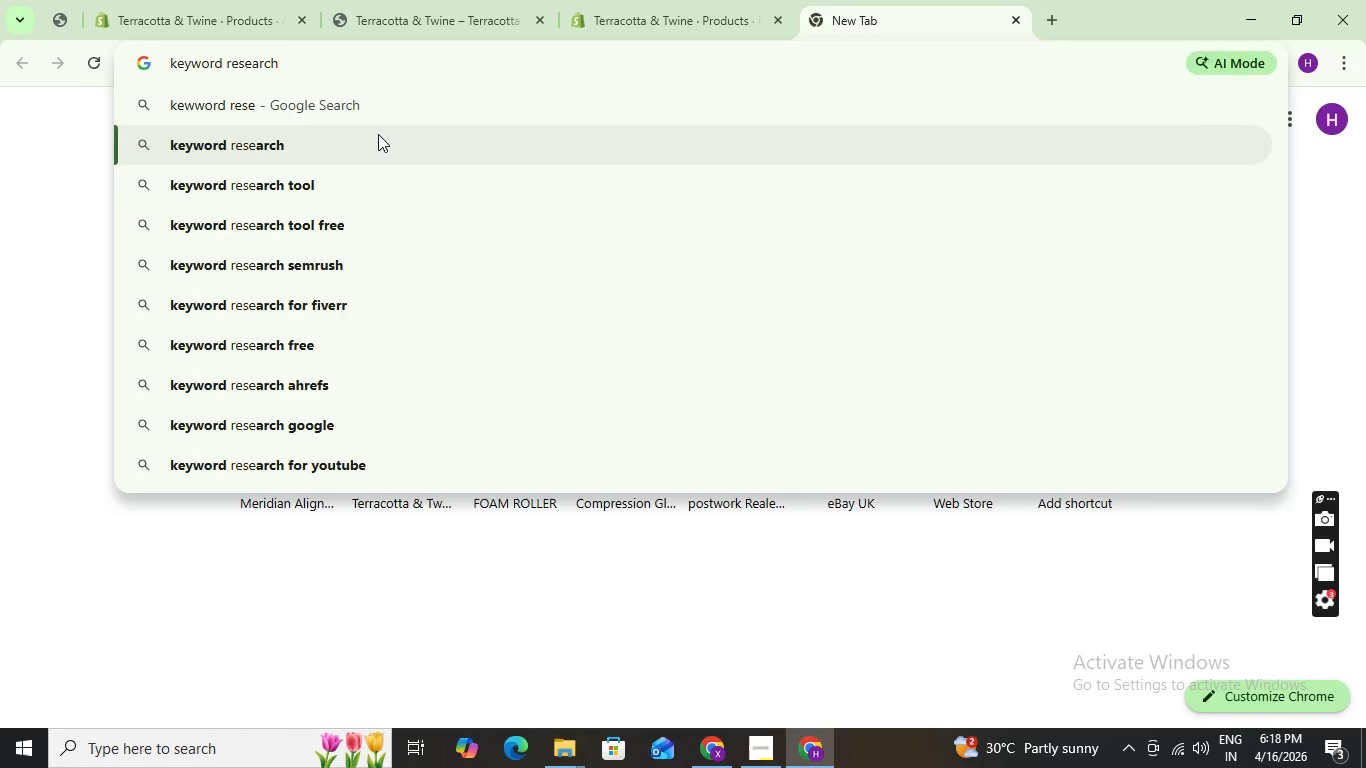 
key(Enter)
 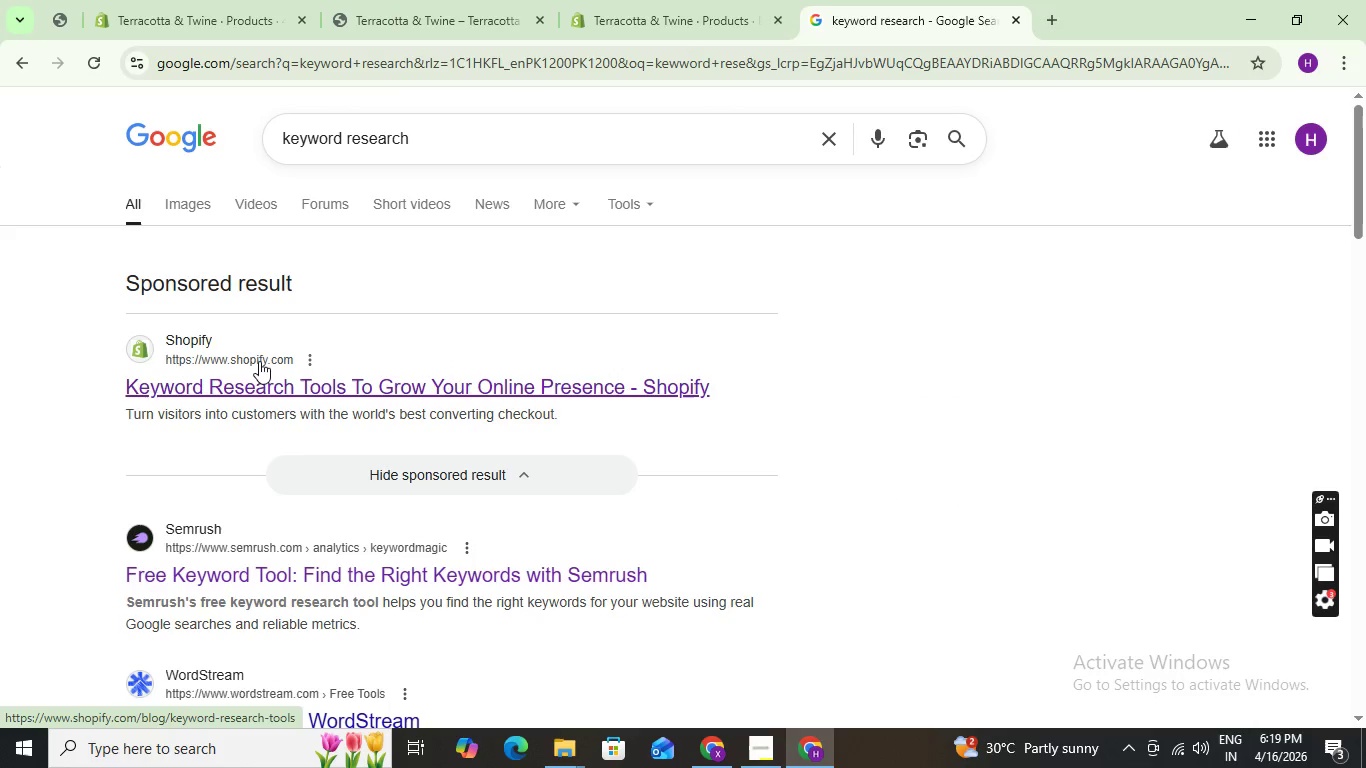 
wait(5.88)
 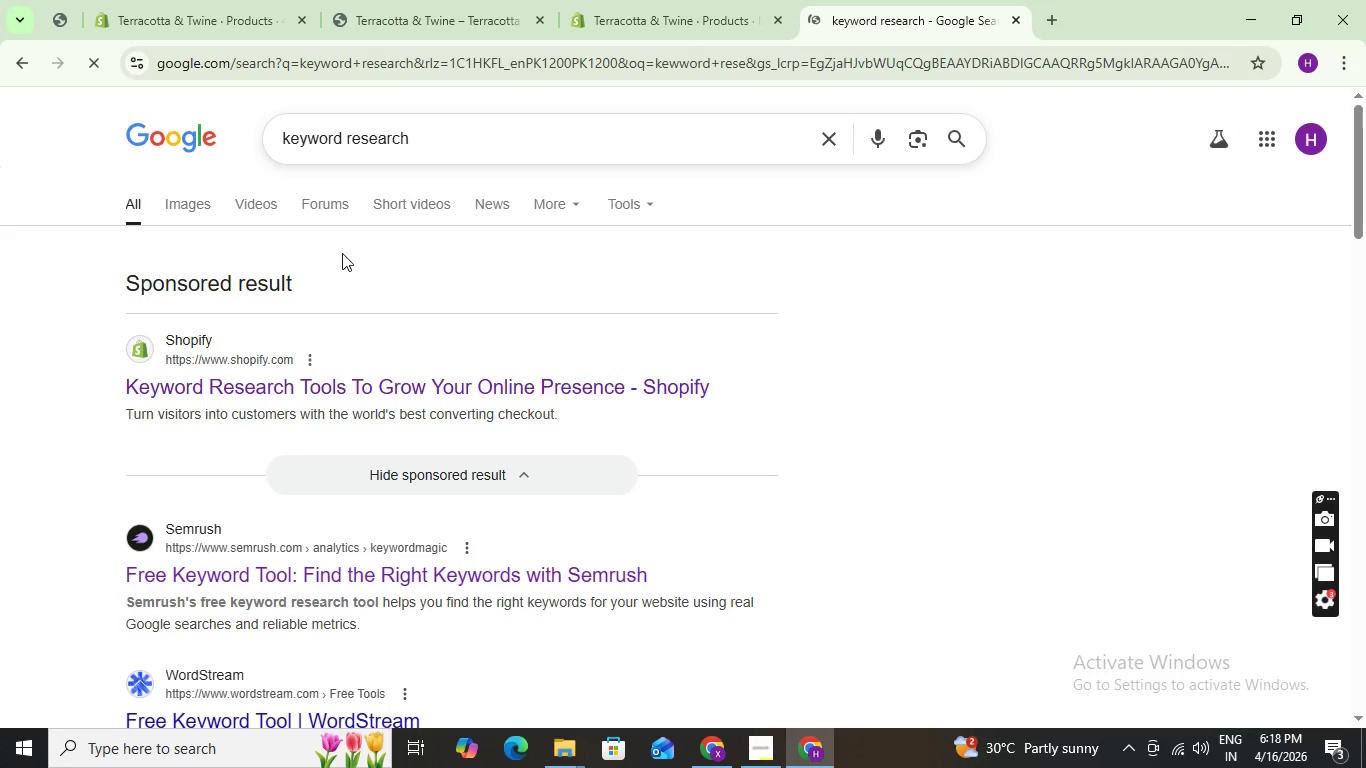 
scroll: coordinate [247, 379], scroll_direction: down, amount: 1.0
 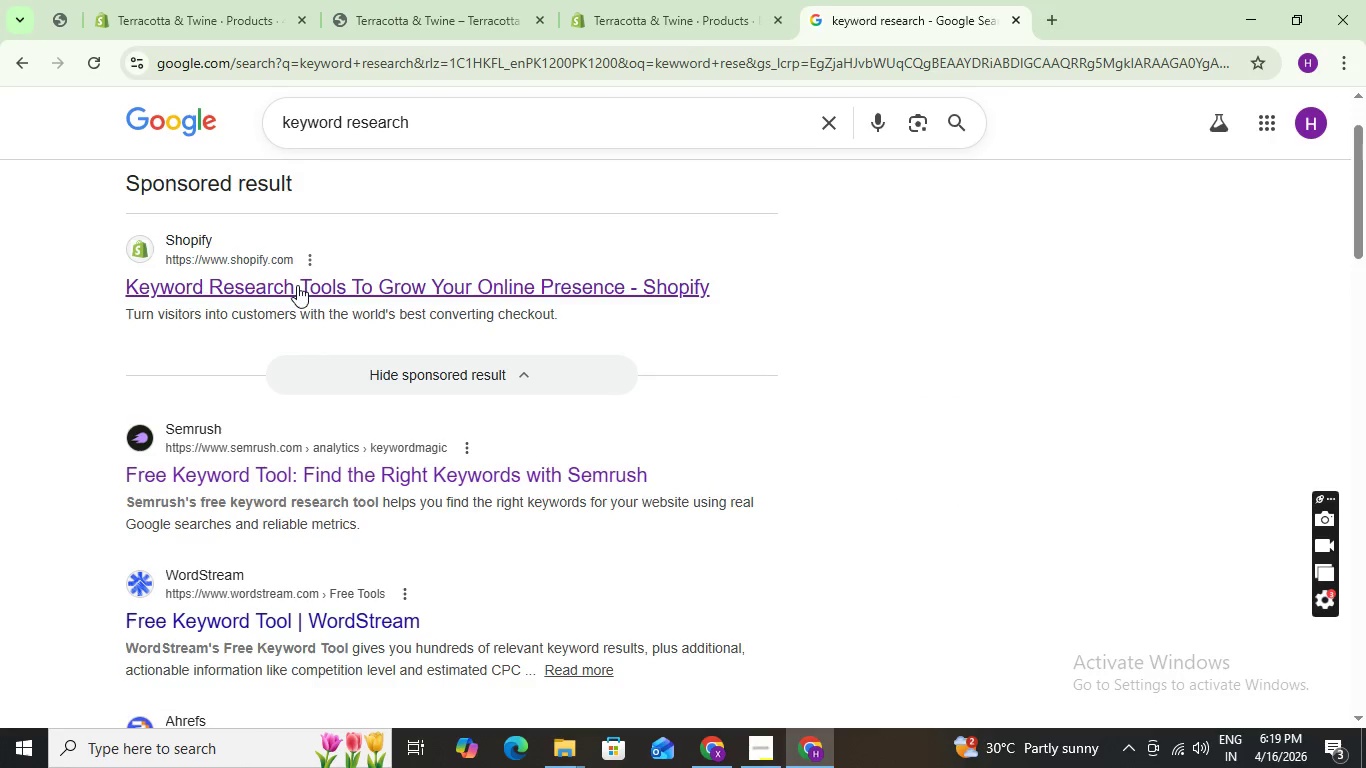 
left_click([297, 285])
 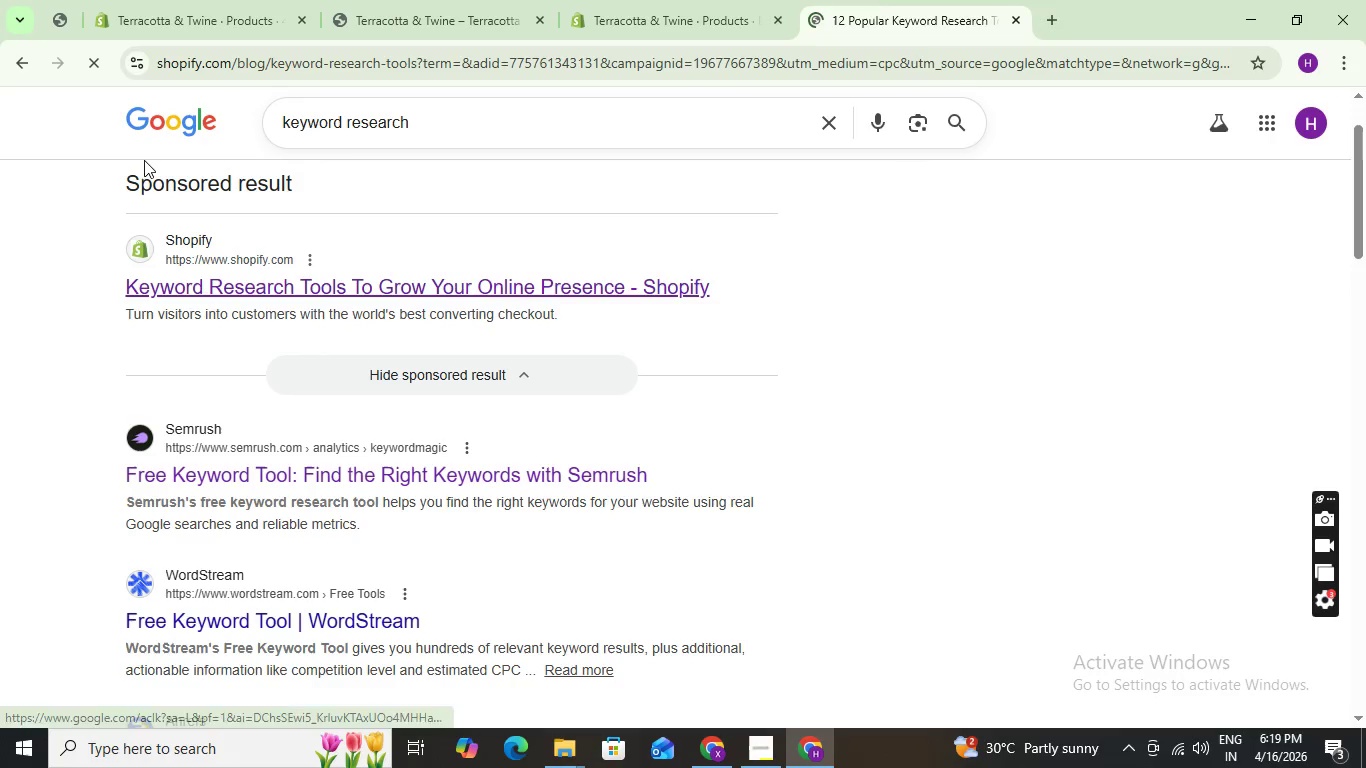 
mouse_move([586, 122])
 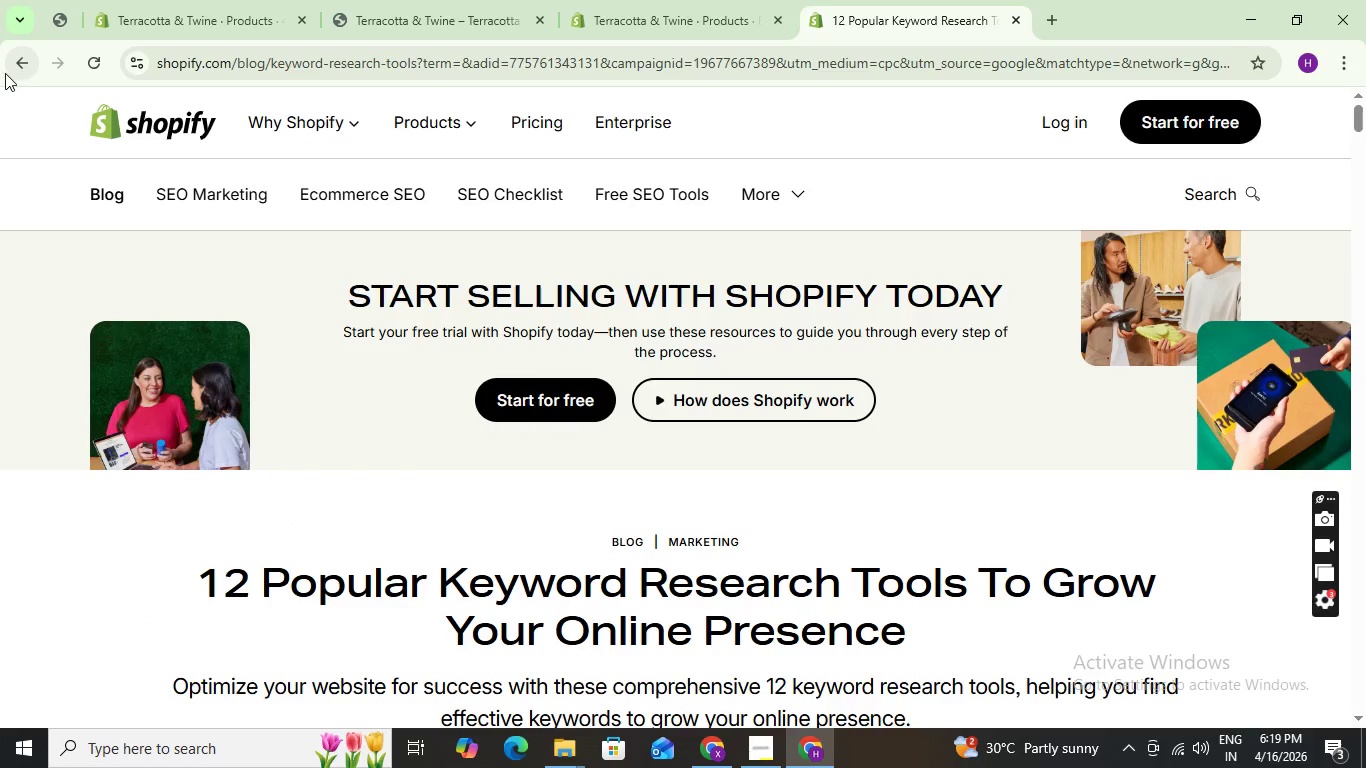 
left_click([18, 60])
 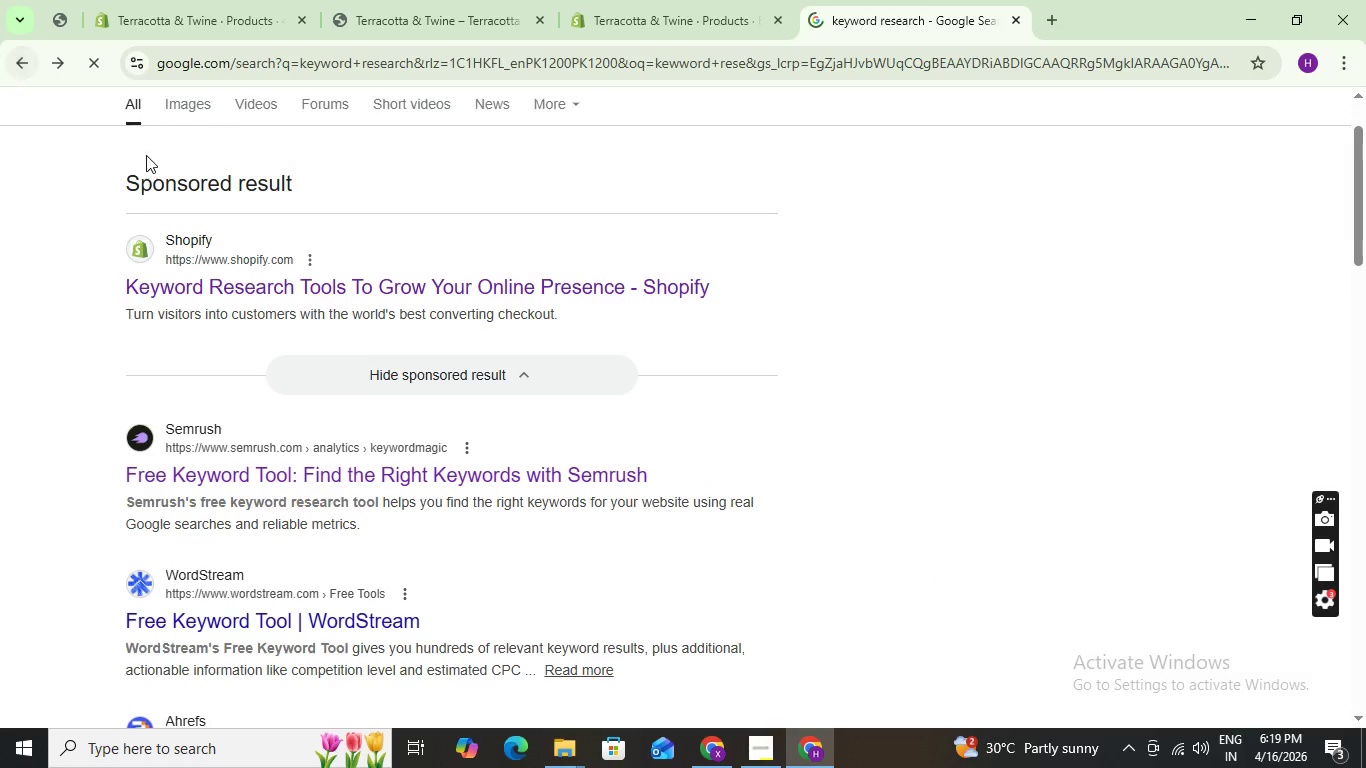 
scroll: coordinate [174, 205], scroll_direction: down, amount: 2.0
 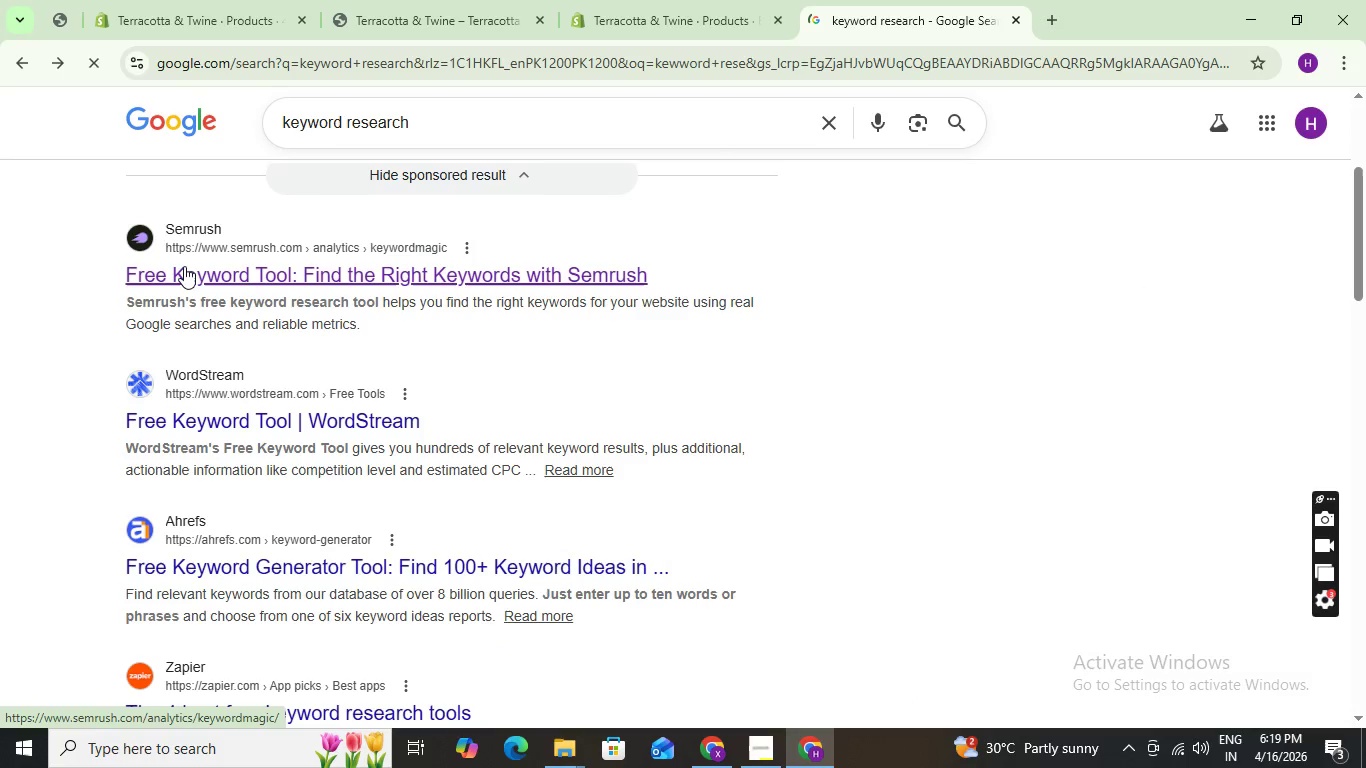 
left_click([184, 266])
 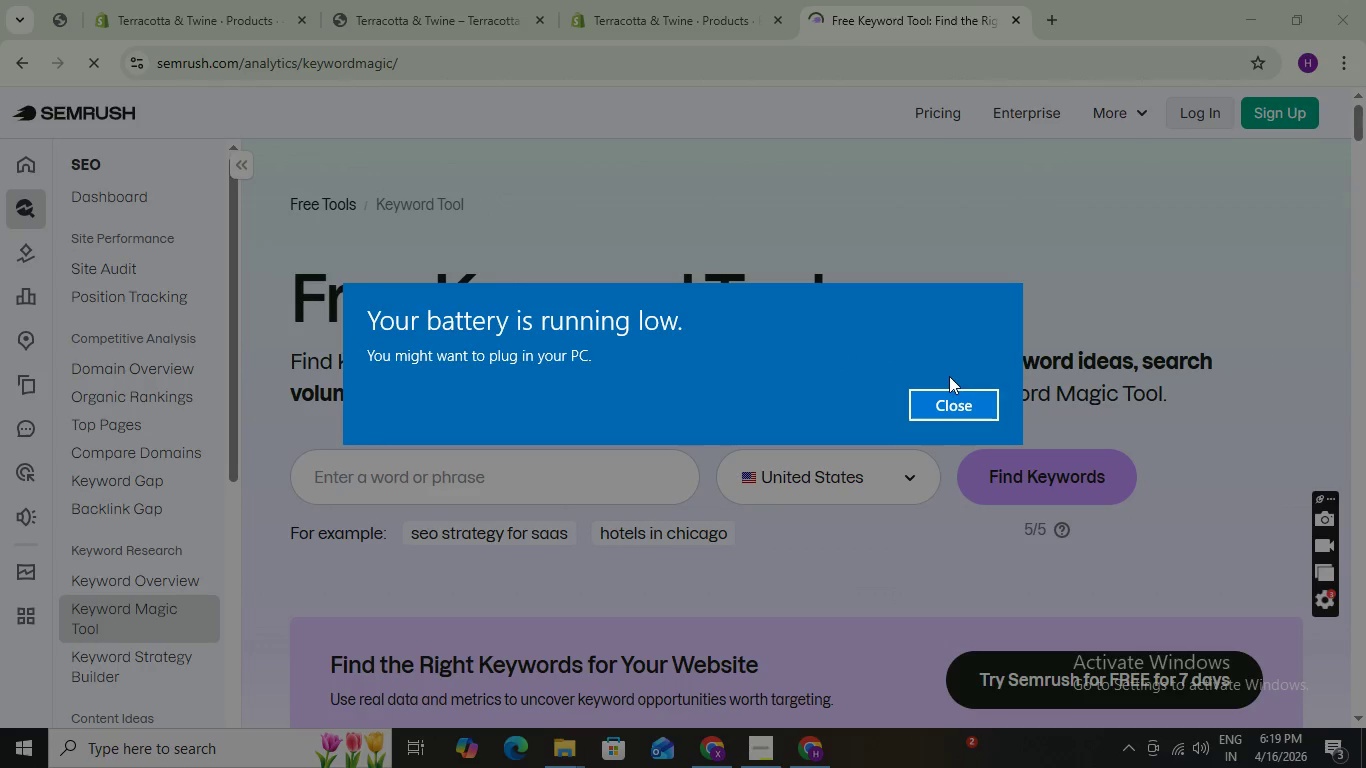 
wait(13.34)
 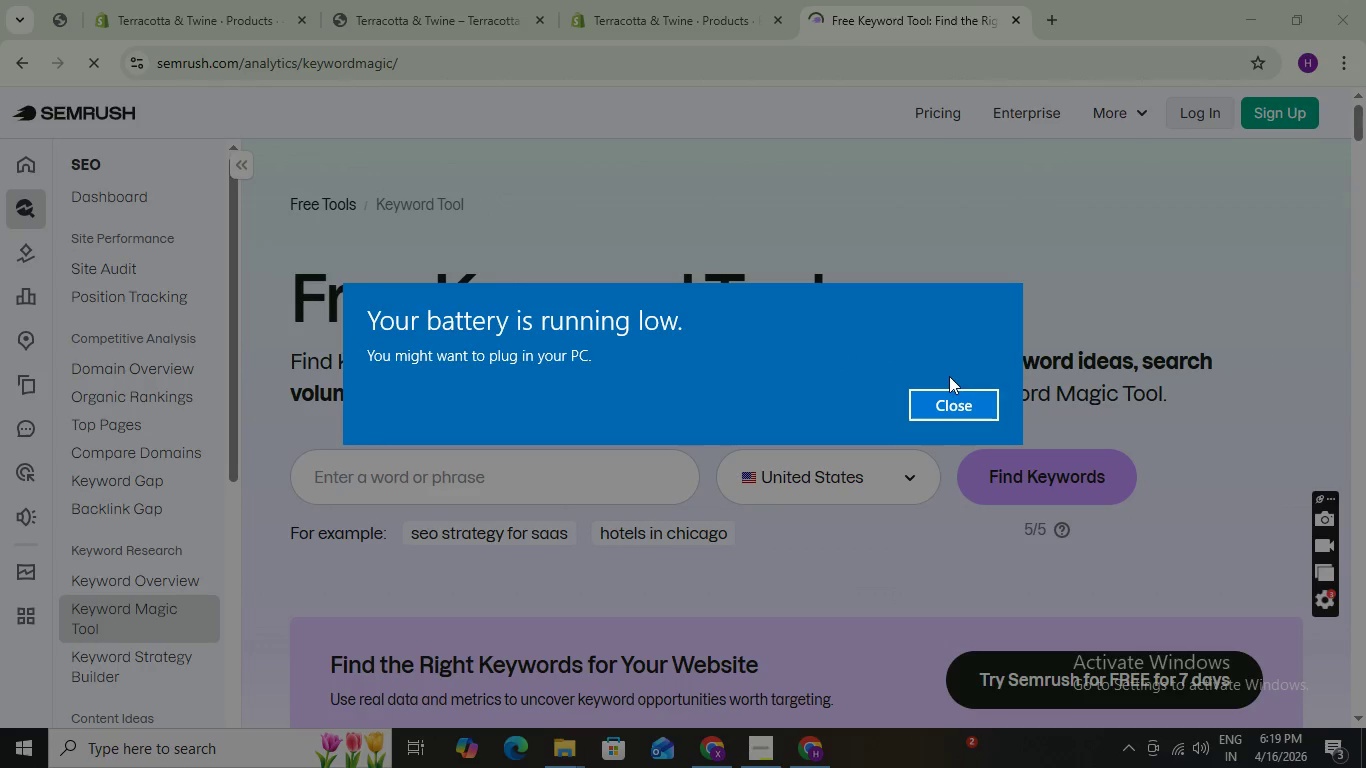 
left_click([1130, 742])
 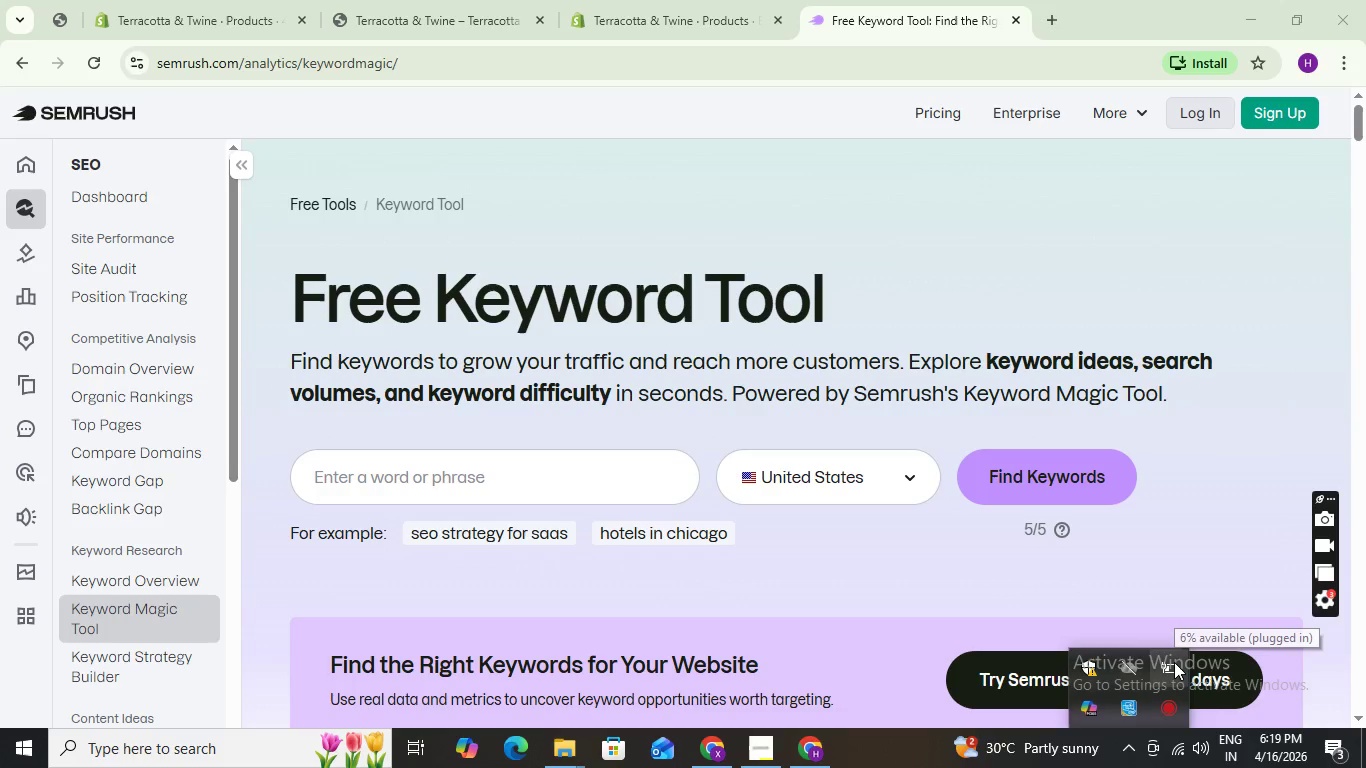 
wait(13.11)
 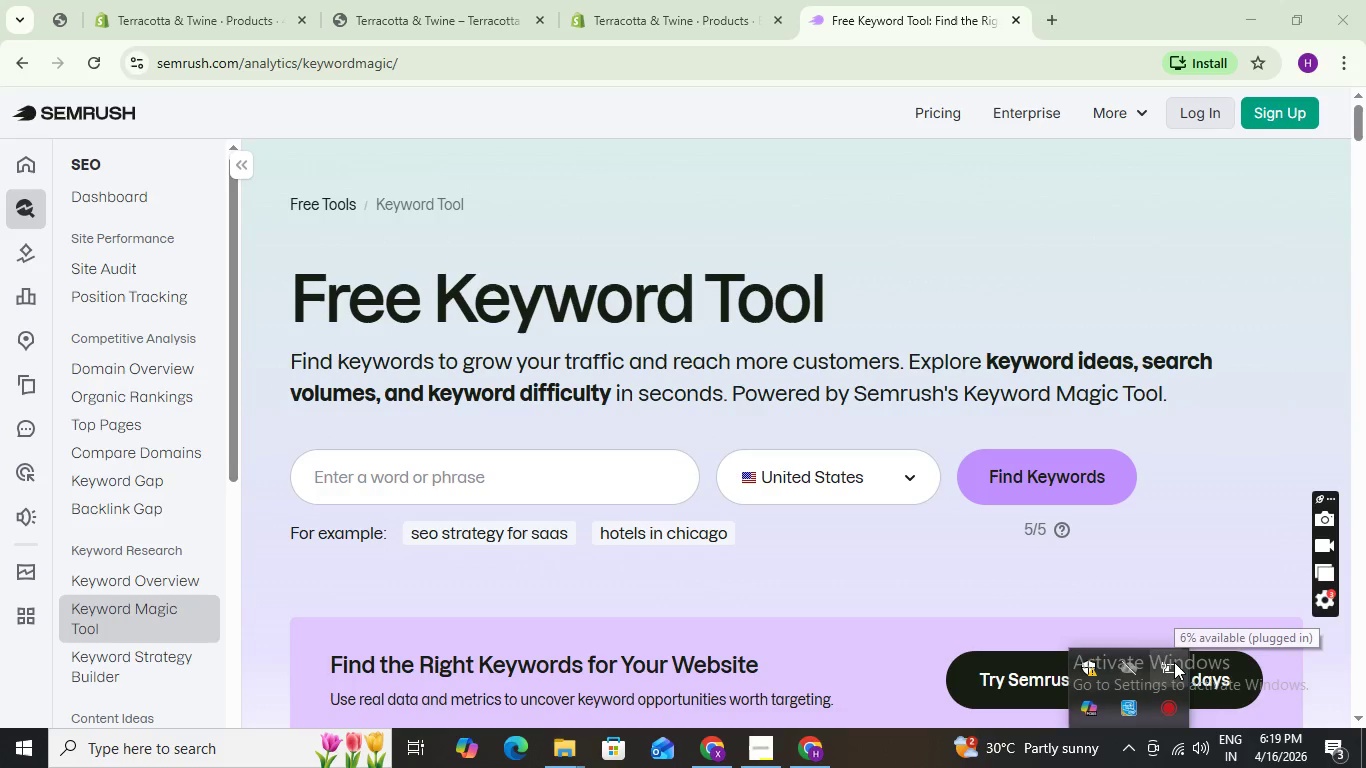 
left_click([1204, 560])
 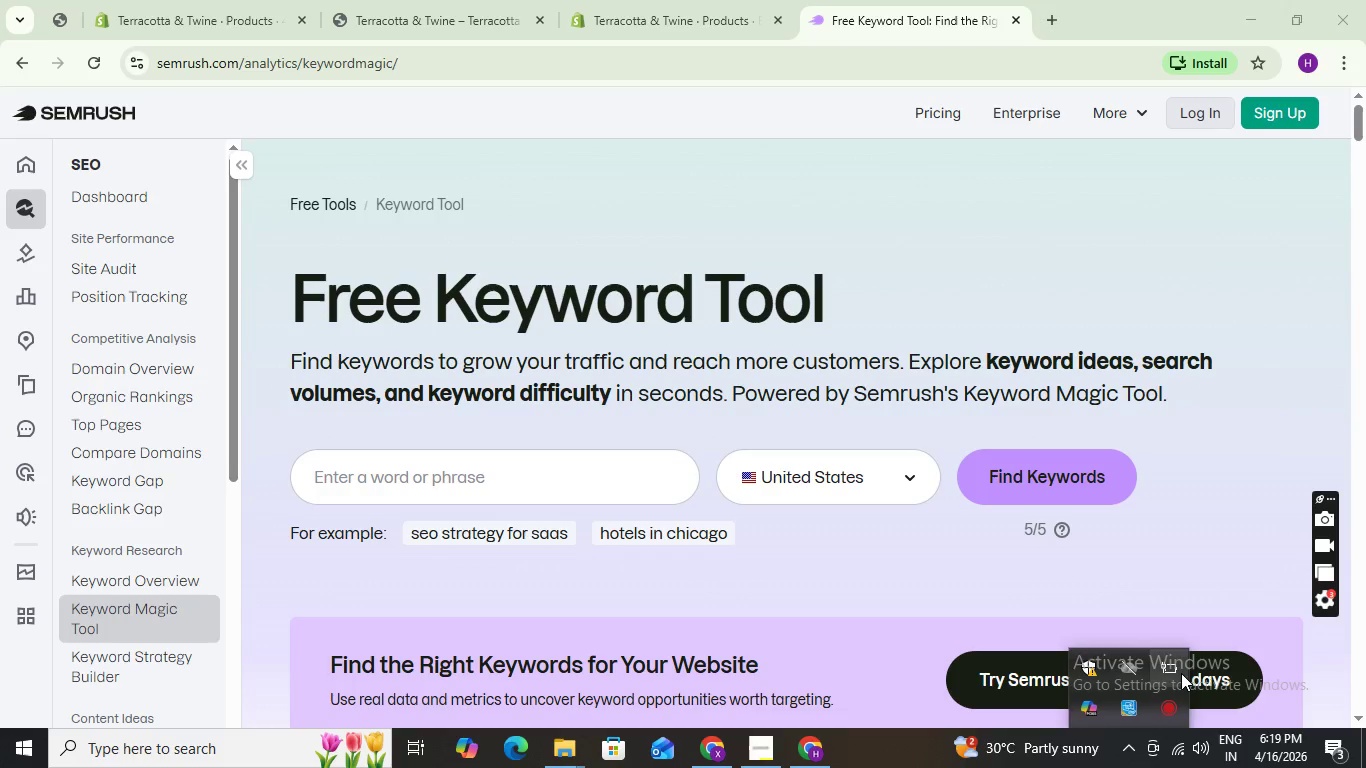 
left_click([1173, 666])
 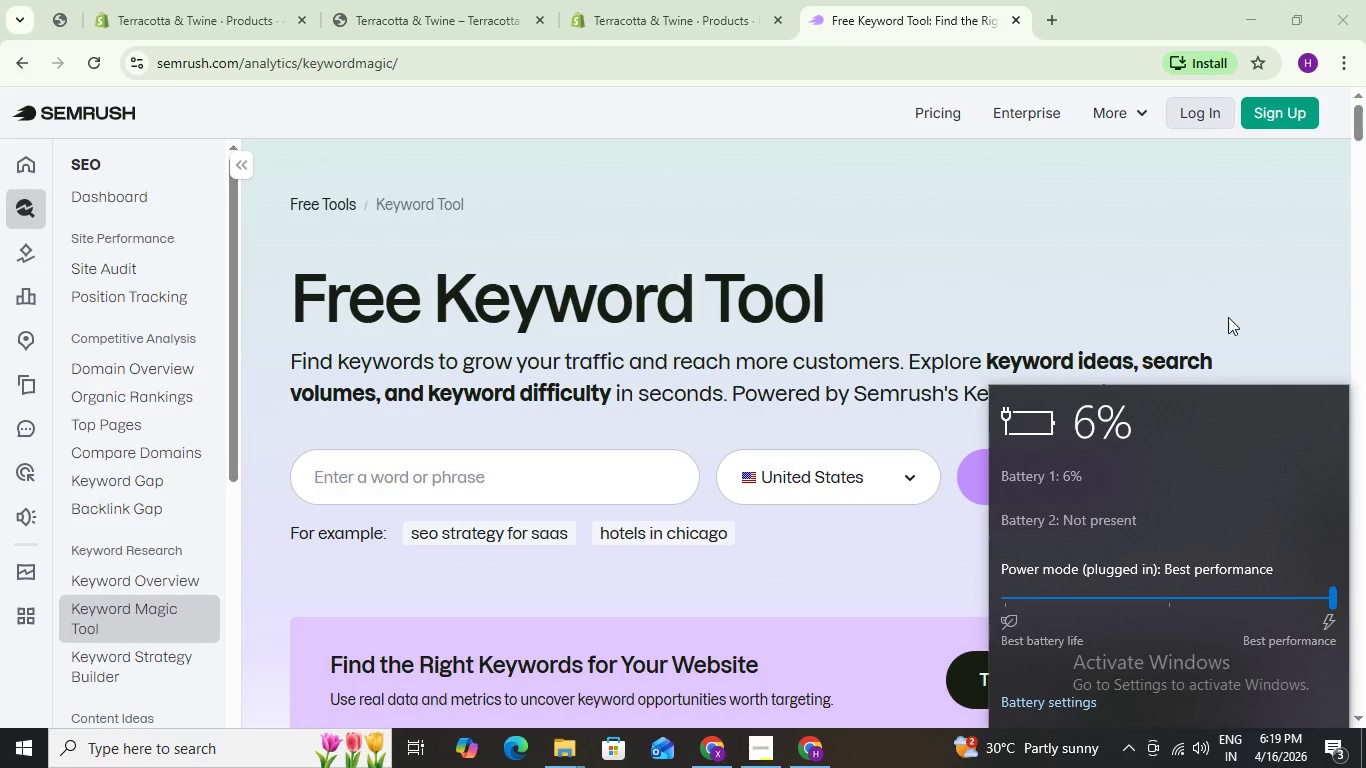 
wait(5.47)
 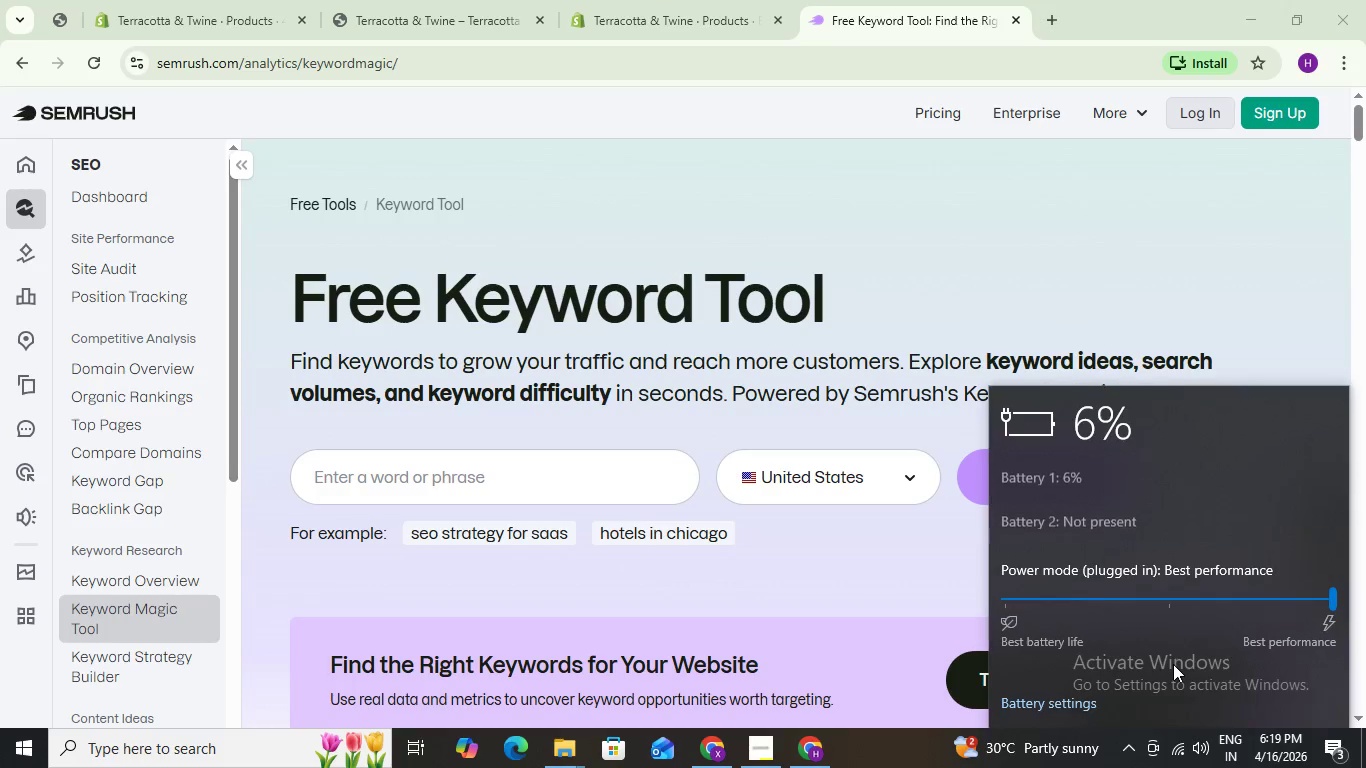 
left_click([1255, 314])
 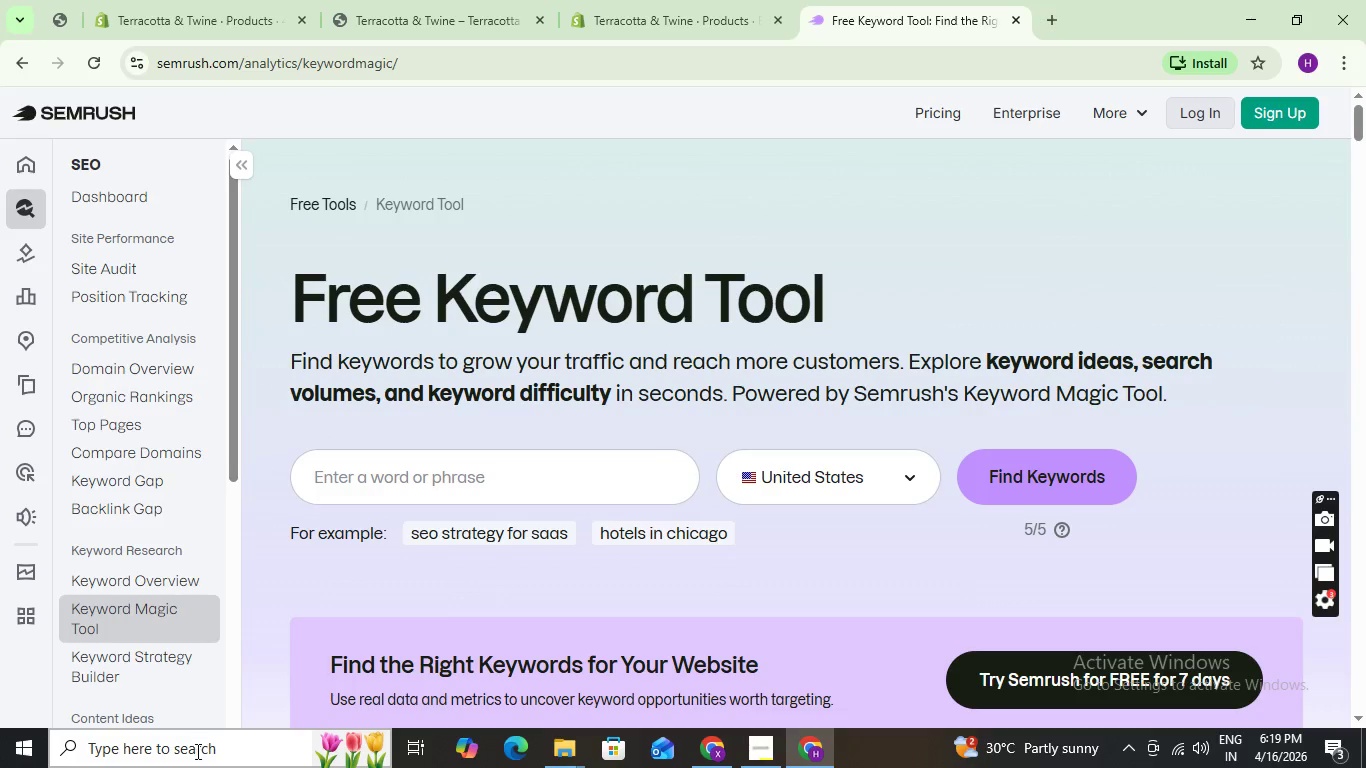 
left_click([196, 751])
 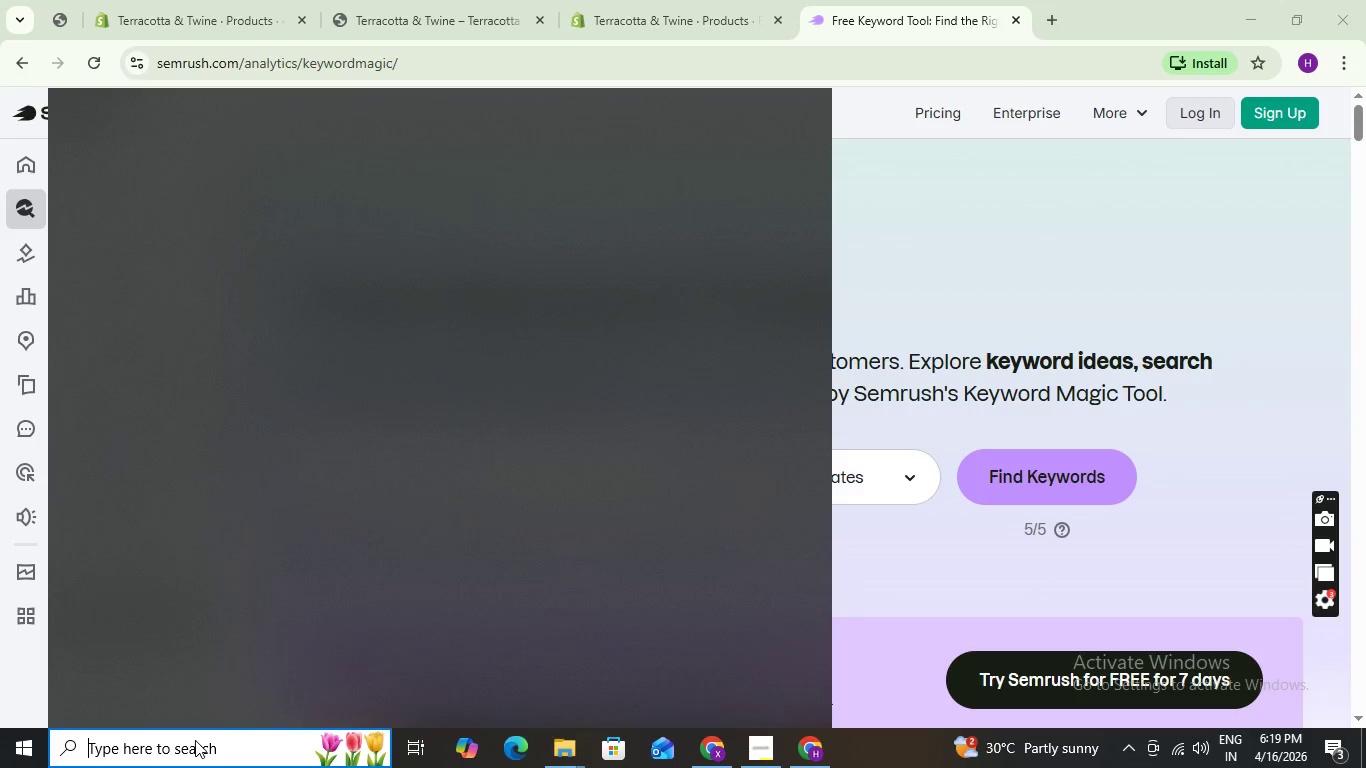 
type(brigh)
 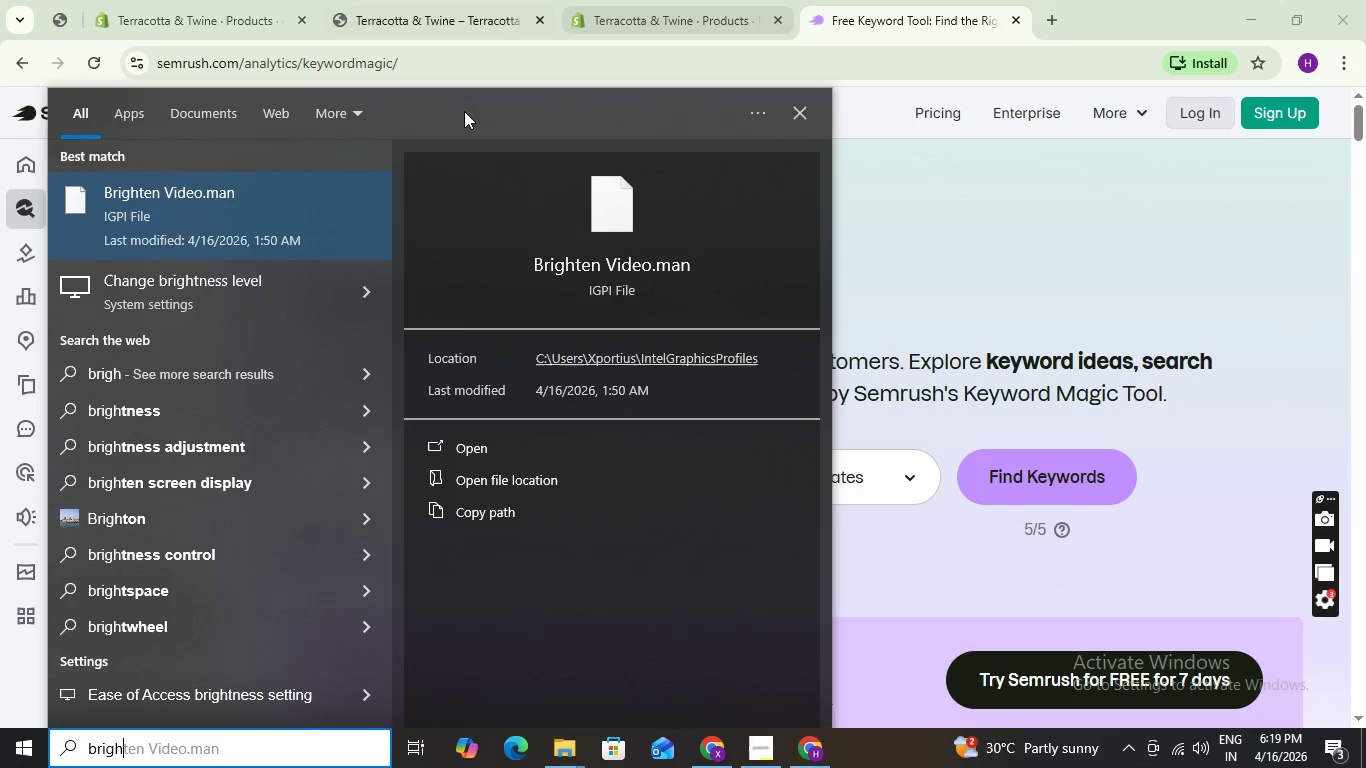 
left_click([199, 306])
 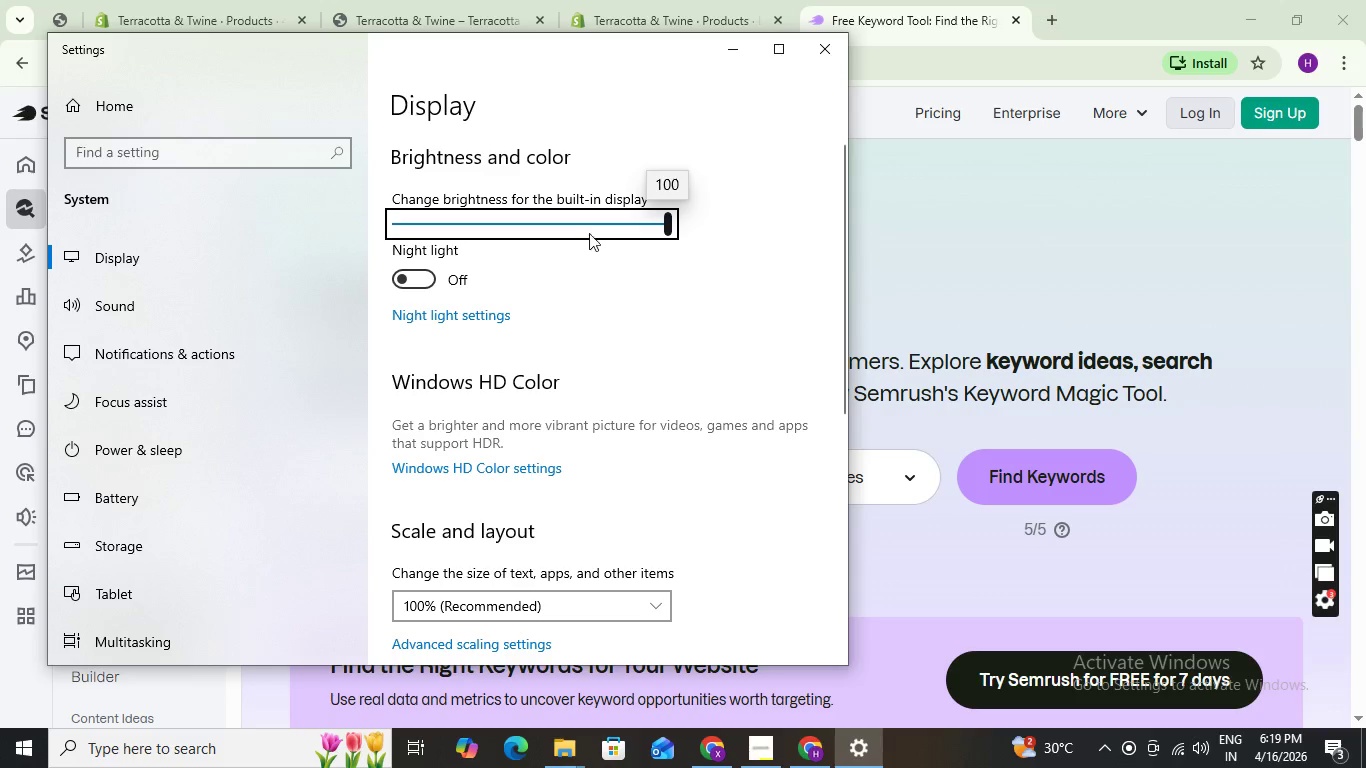 
left_click_drag(start_coordinate=[667, 226], to_coordinate=[530, 228])
 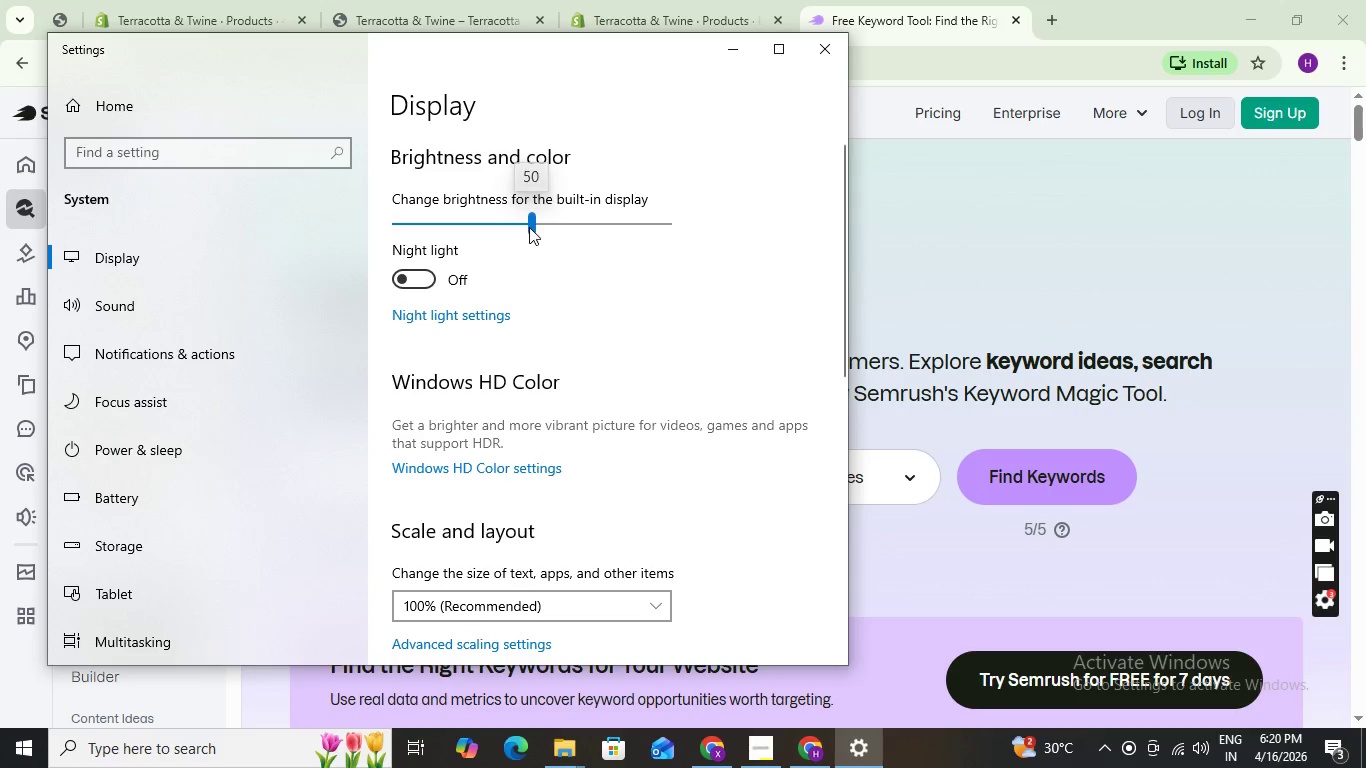 
left_click([760, 181])
 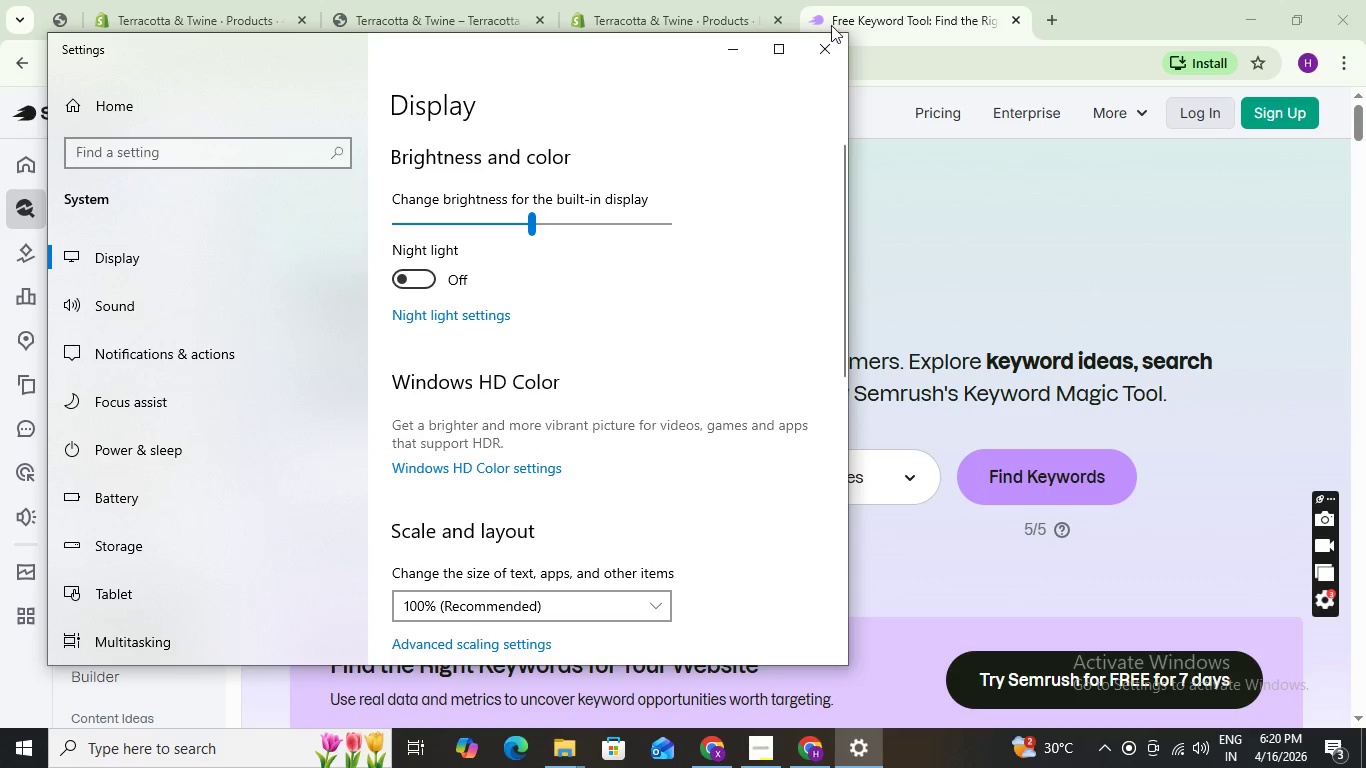 
mouse_move([831, 66])
 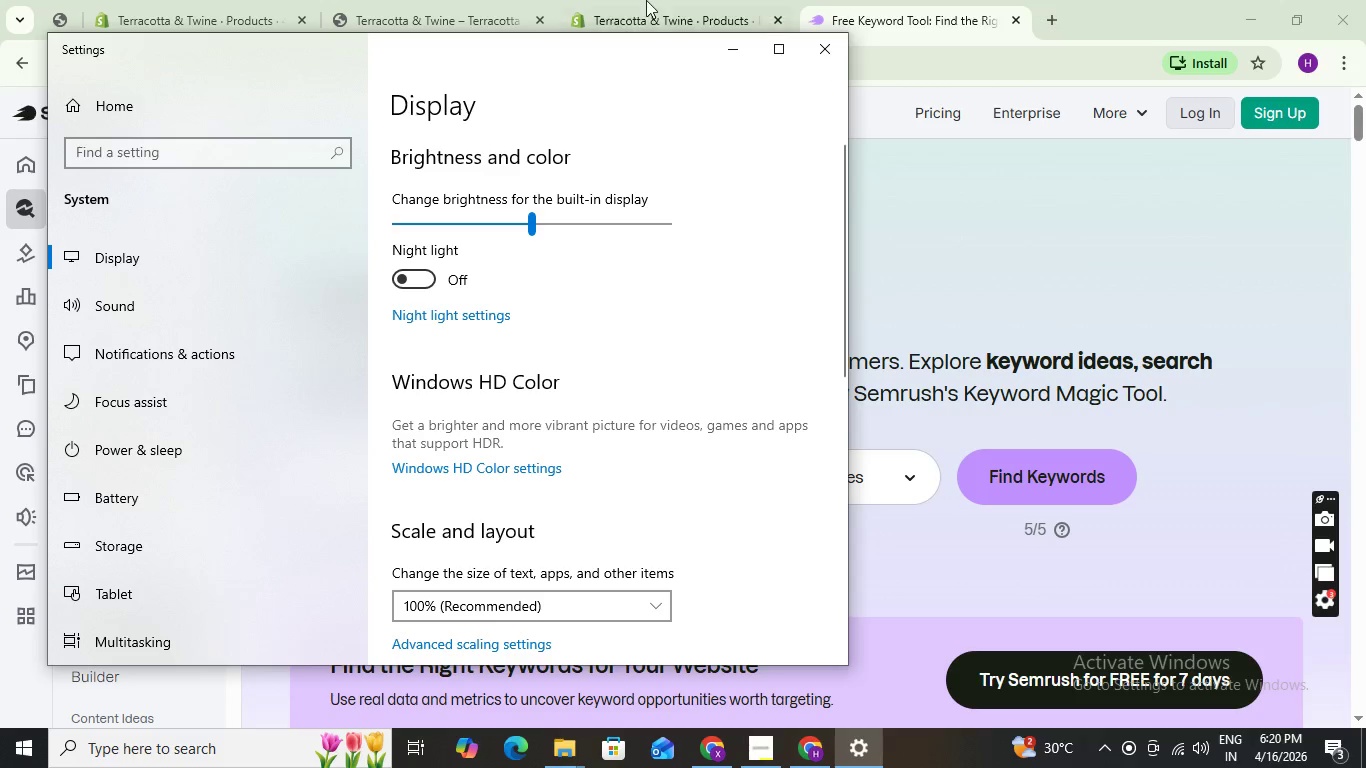 
left_click([822, 48])
 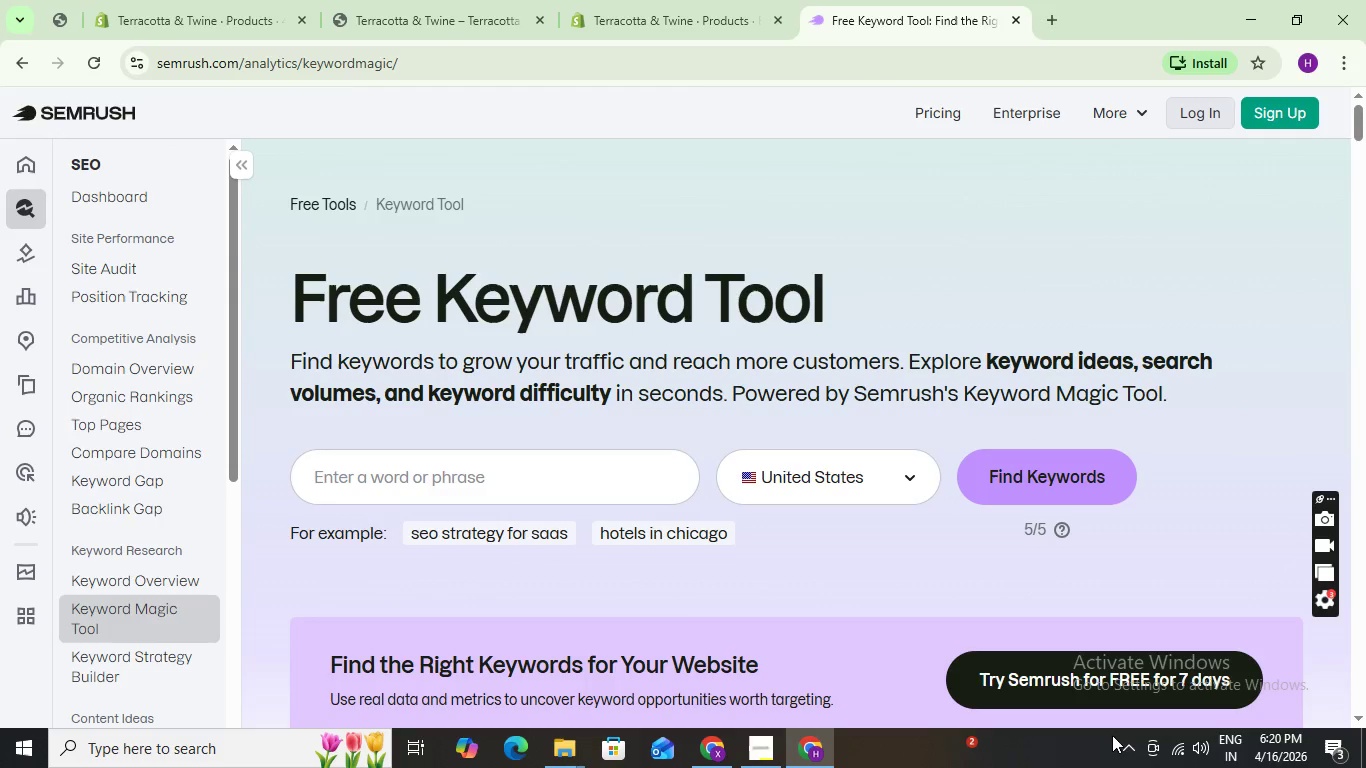 
left_click([1123, 747])
 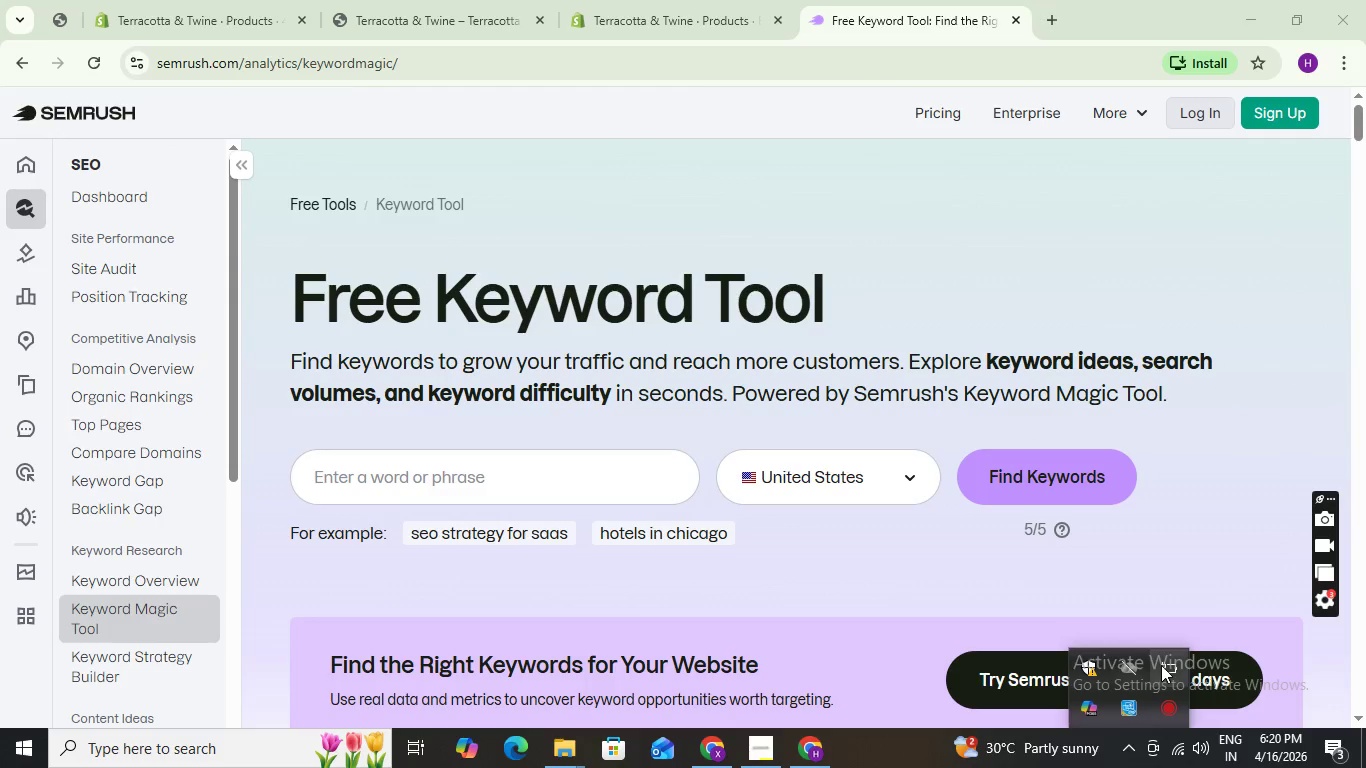 
left_click([1163, 665])
 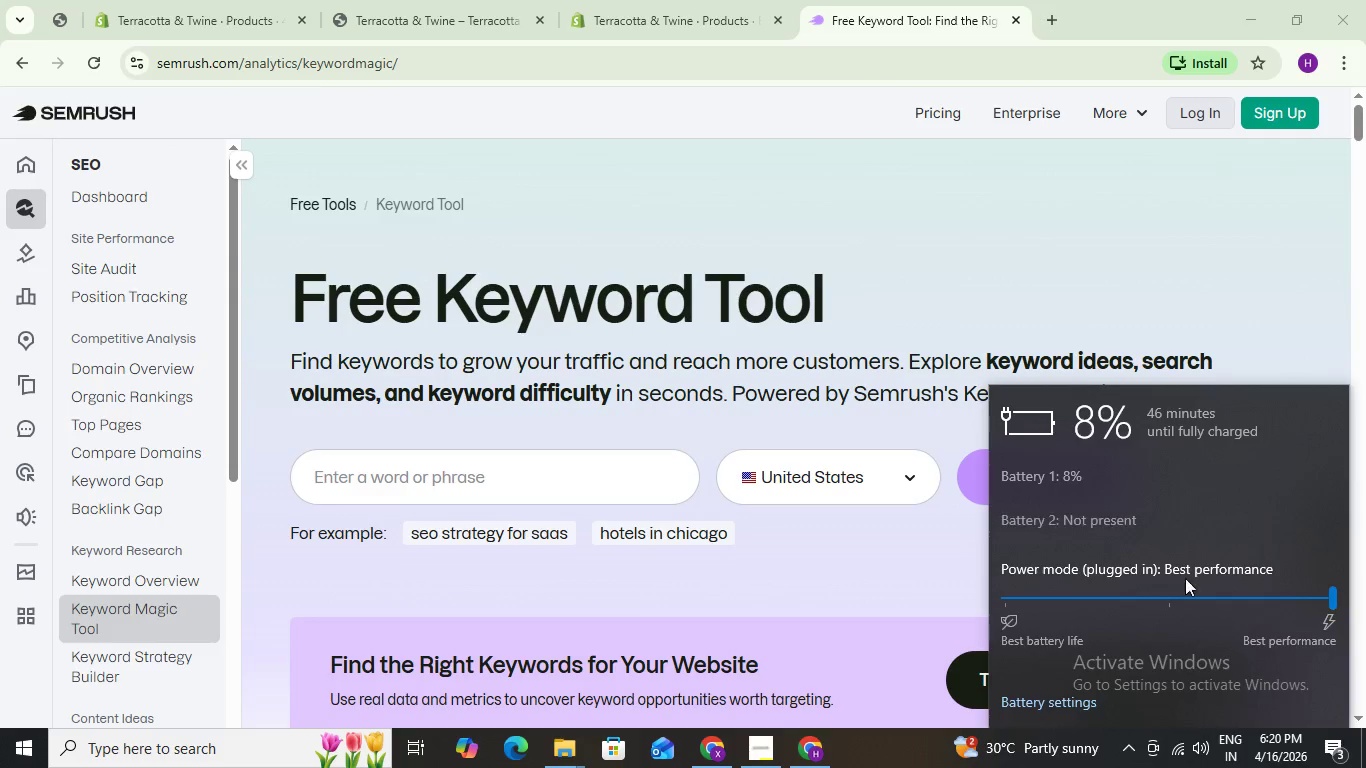 
left_click([1175, 603])
 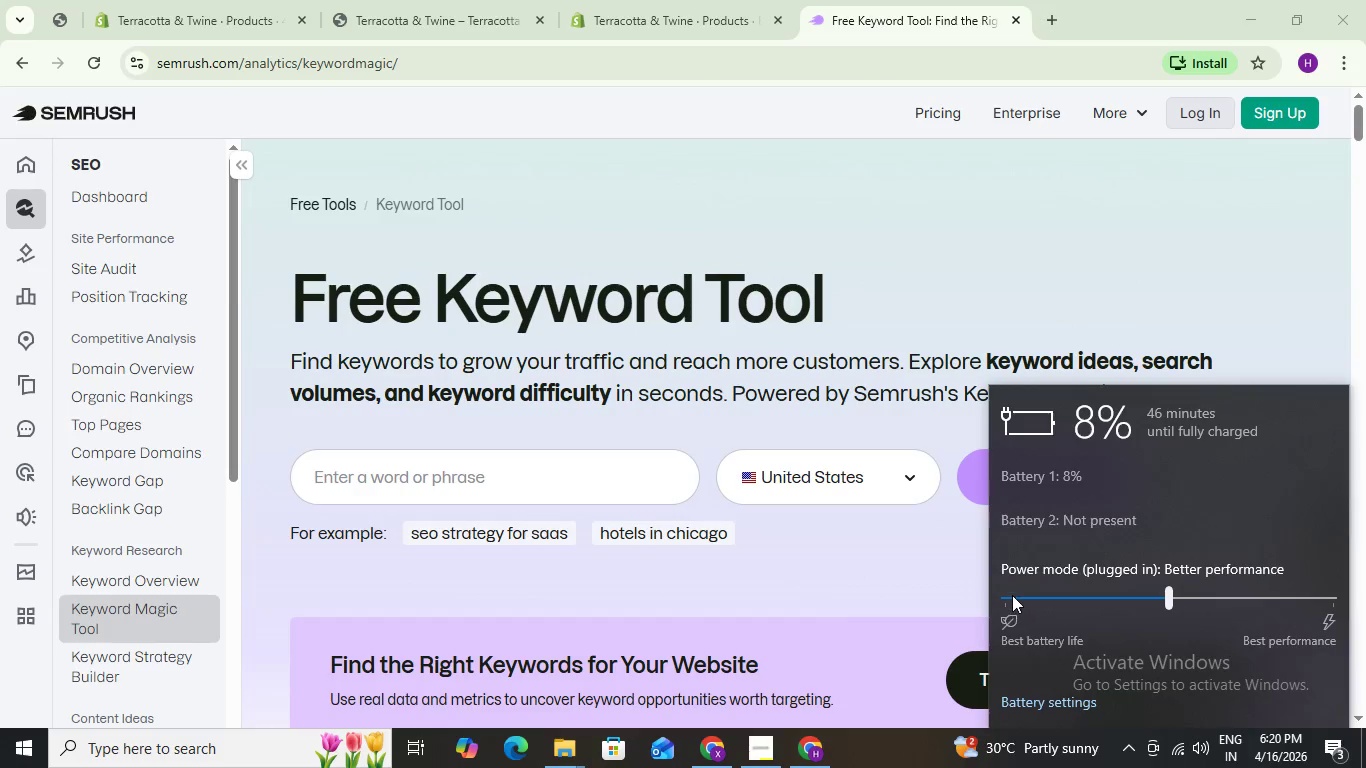 
left_click([1014, 594])
 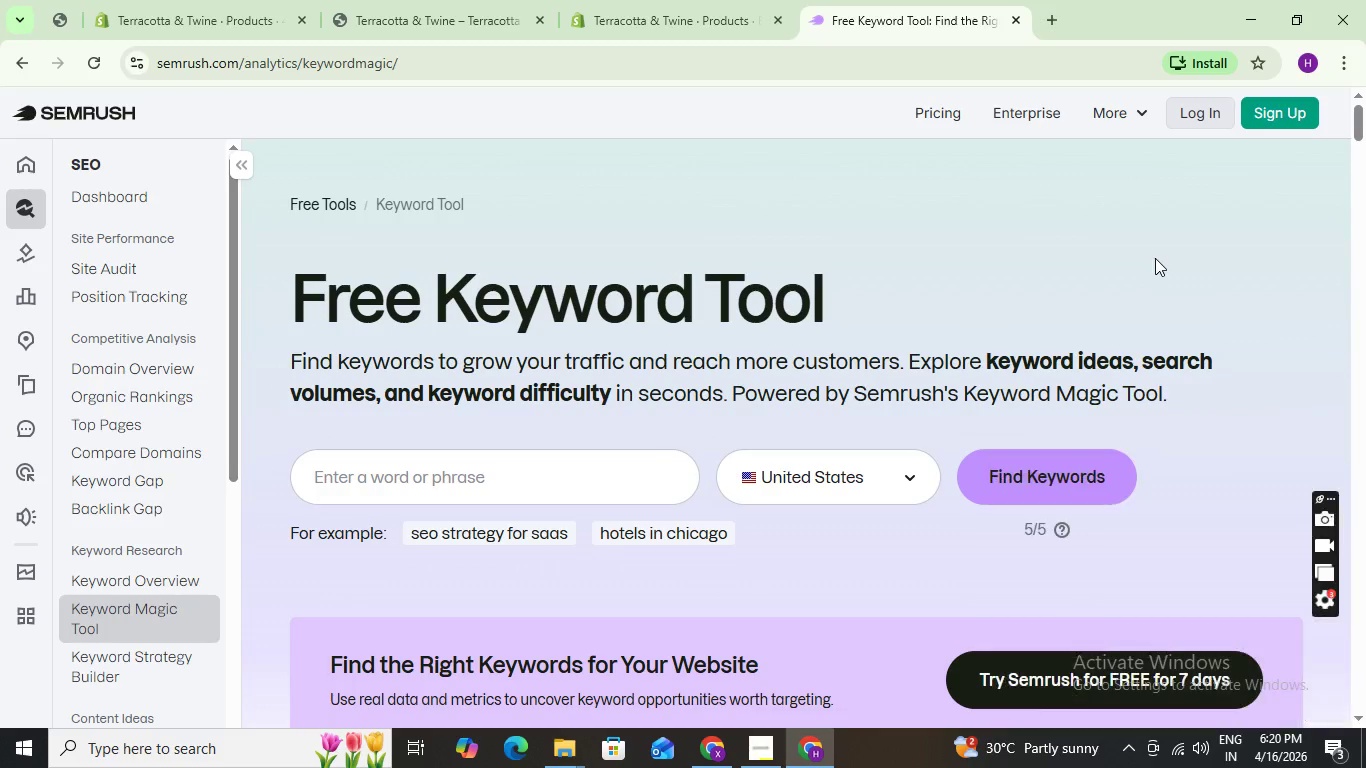 
scroll: coordinate [469, 424], scroll_direction: down, amount: 2.0
 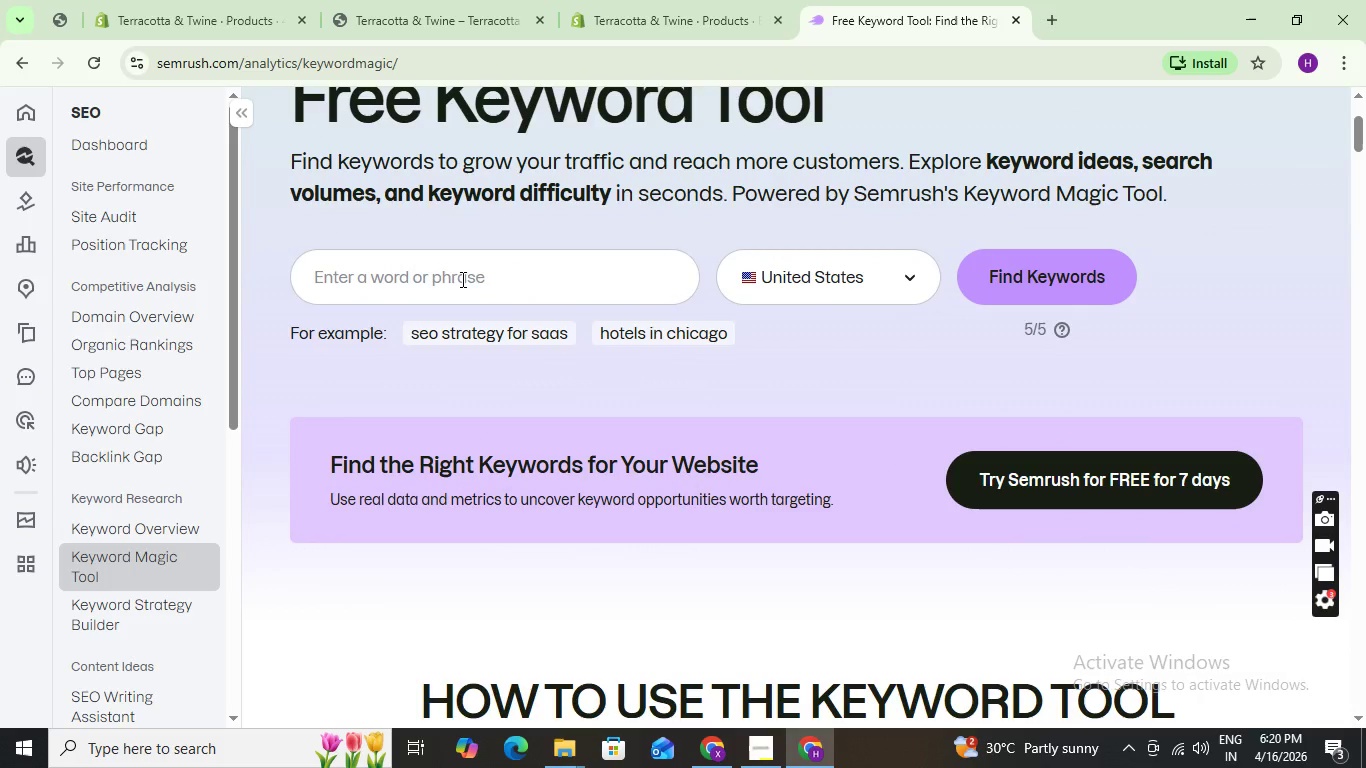 
left_click([462, 279])
 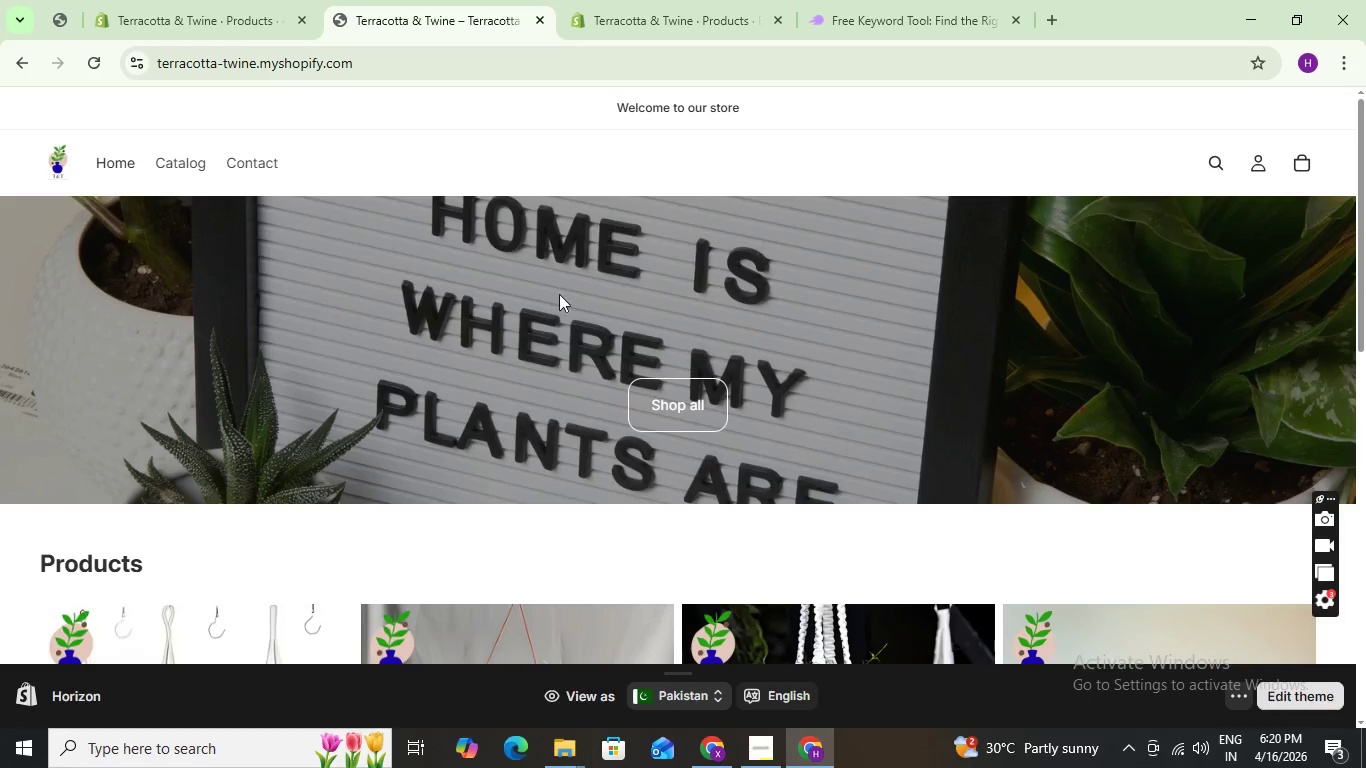 
left_click([667, 0])
 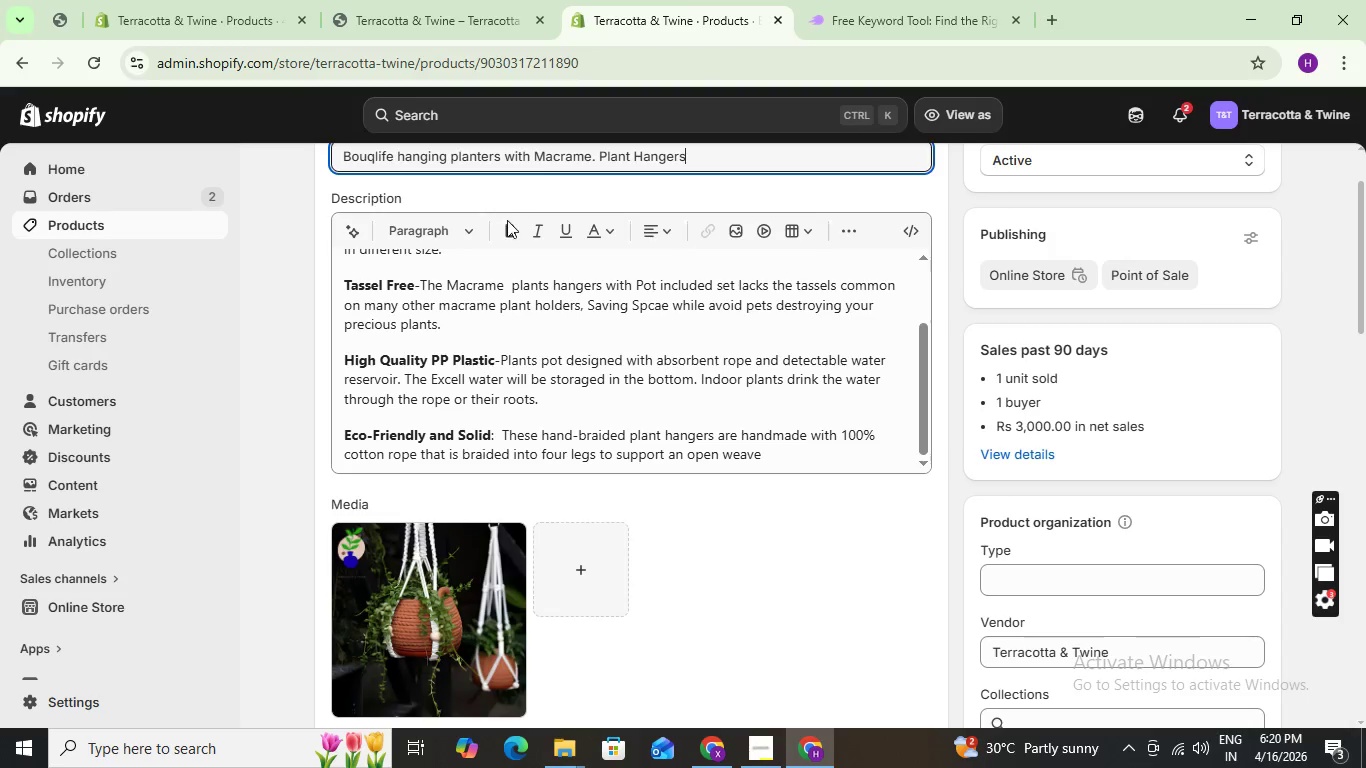 
scroll: coordinate [507, 232], scroll_direction: up, amount: 3.0
 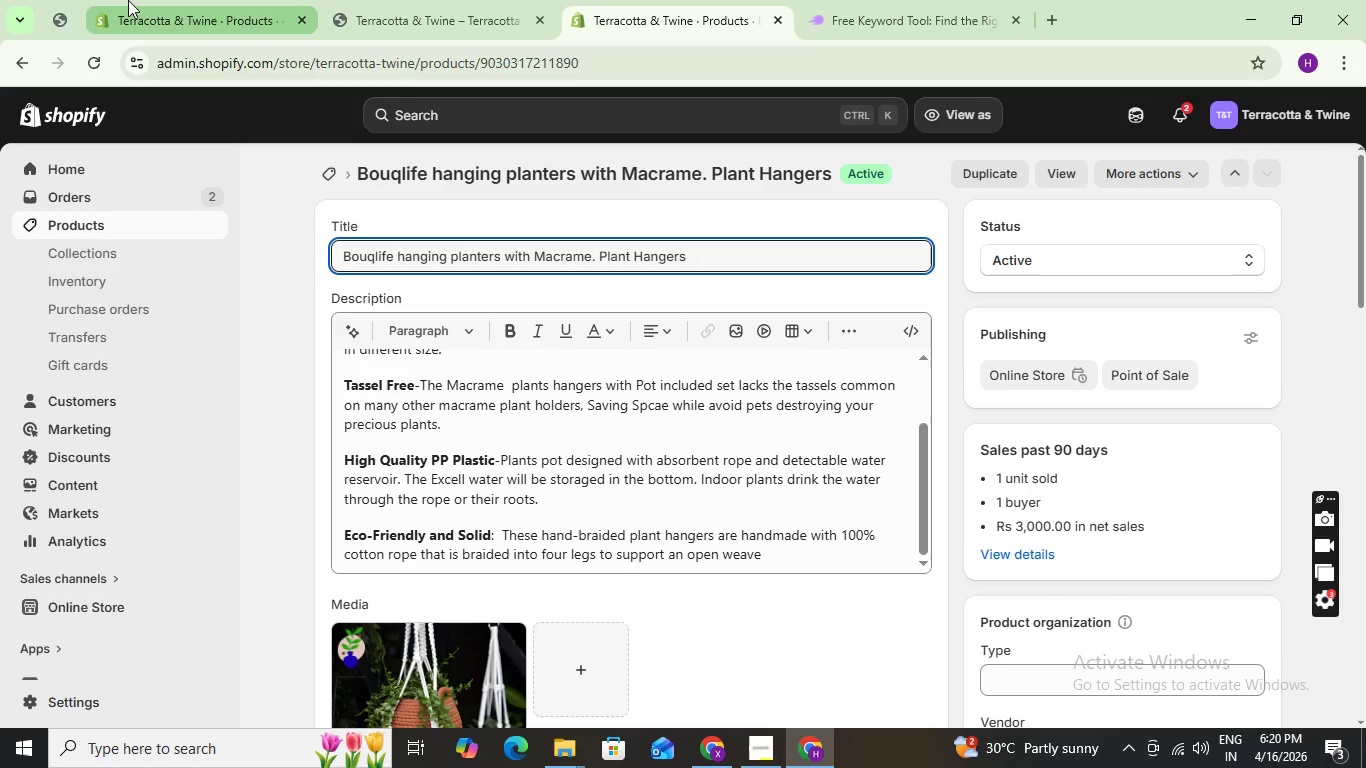 
left_click([381, 1])
 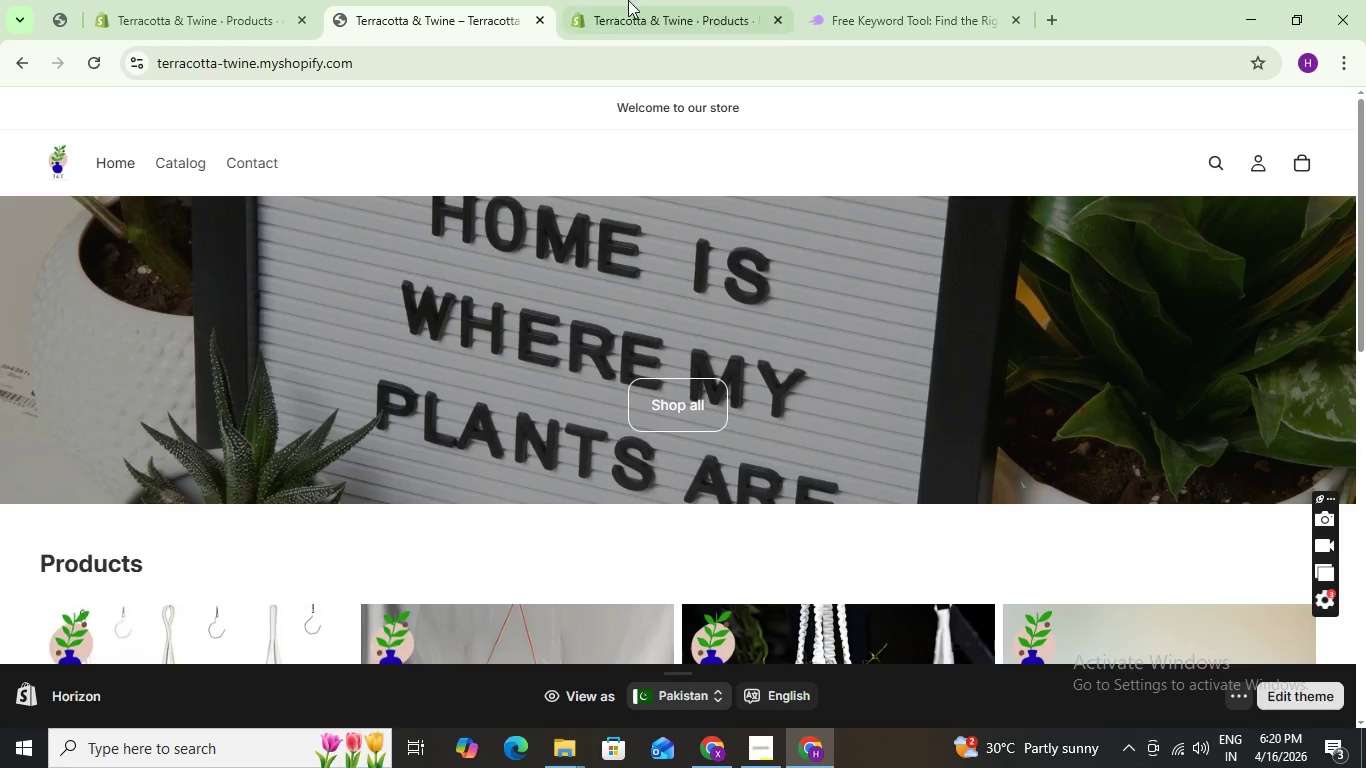 
left_click([637, 0])
 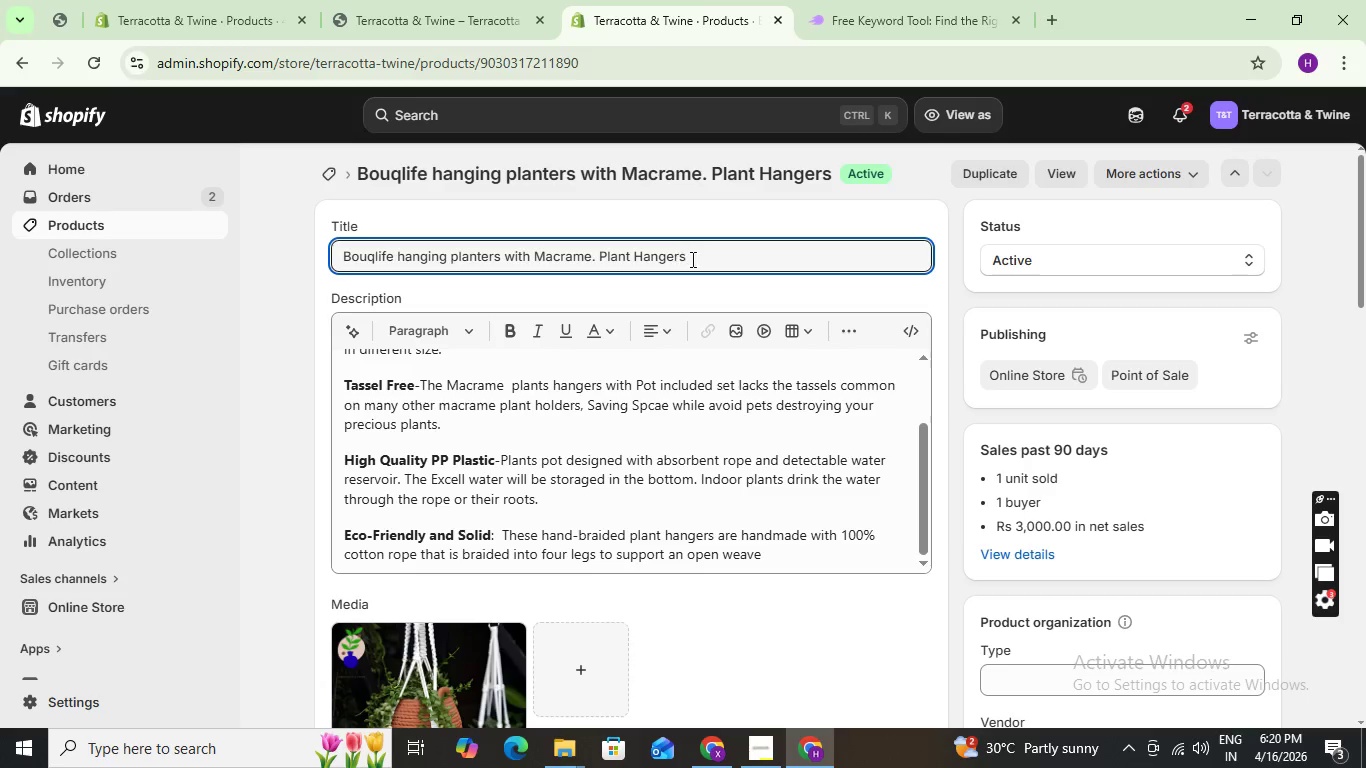 
left_click_drag(start_coordinate=[692, 259], to_coordinate=[284, 234])
 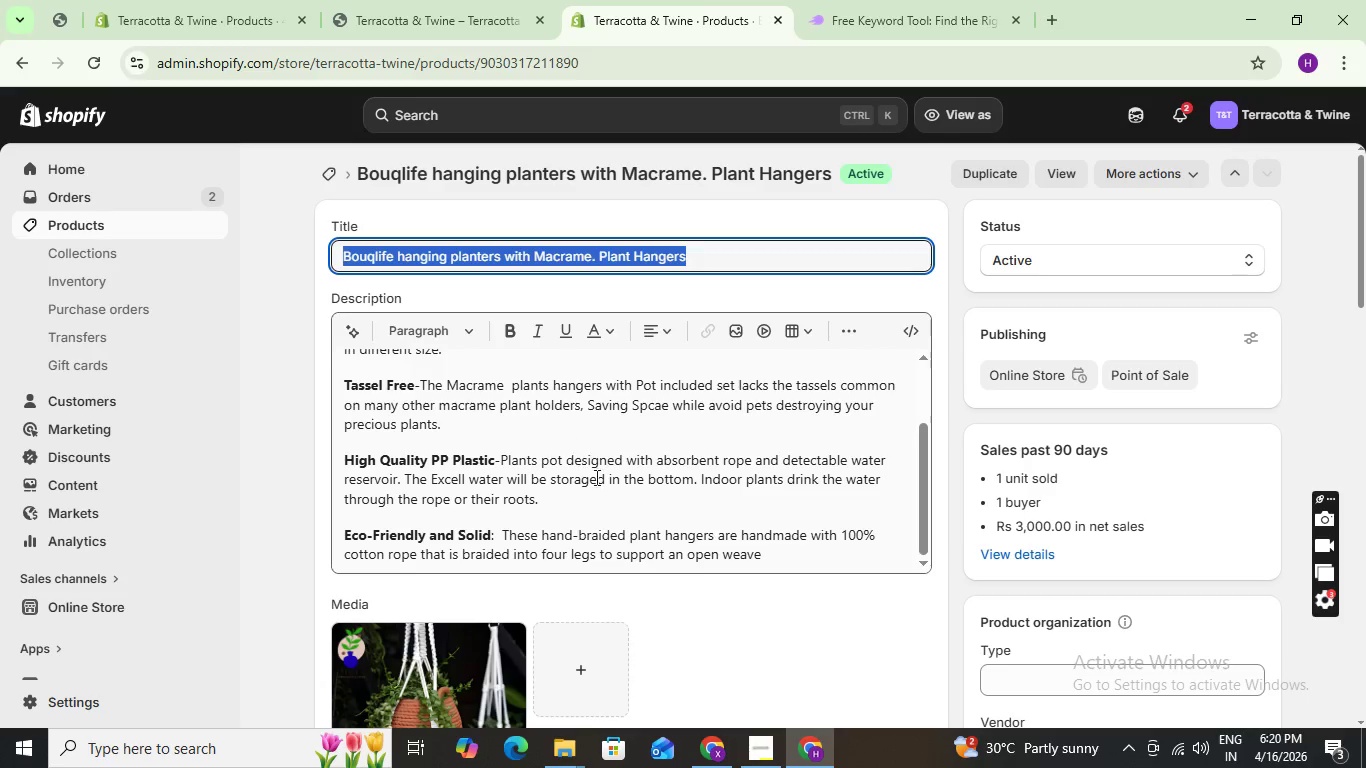 
scroll: coordinate [608, 495], scroll_direction: down, amount: 3.0
 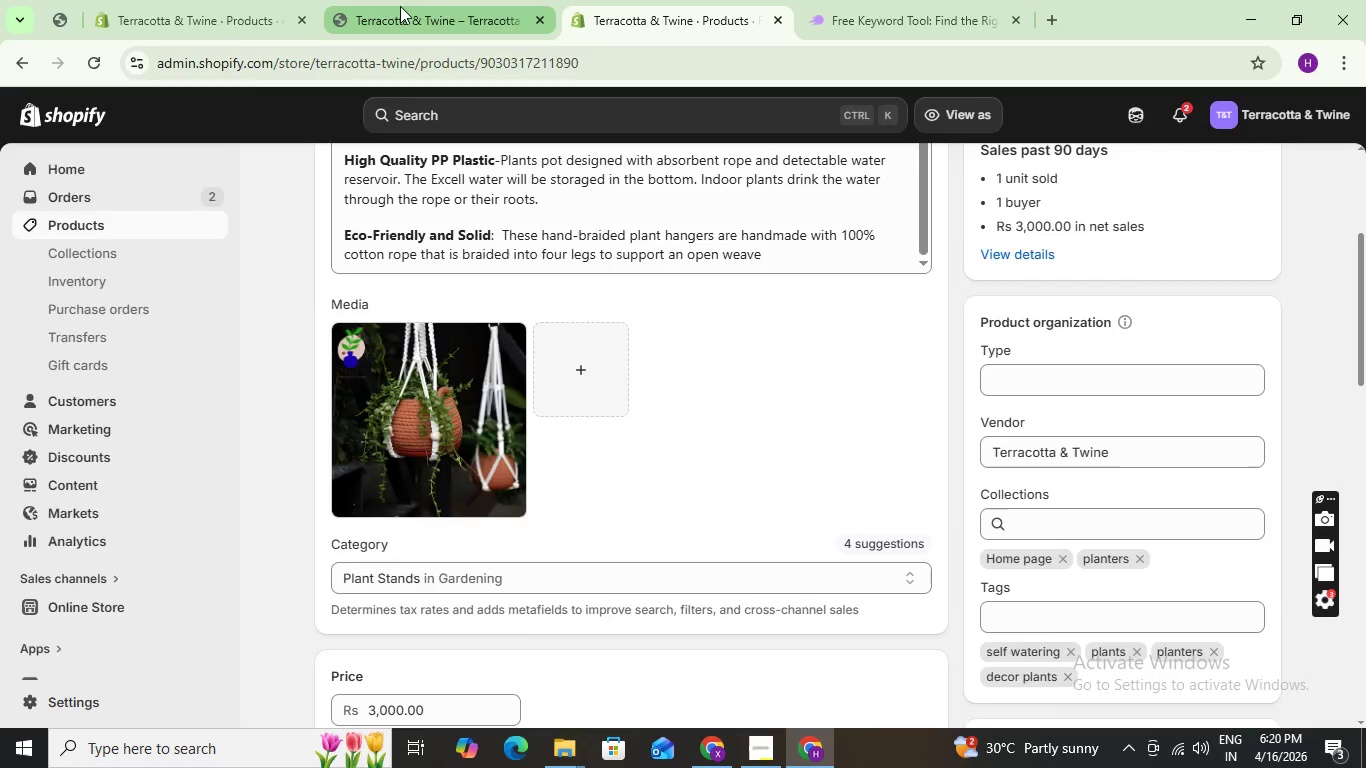 
left_click([400, 6])
 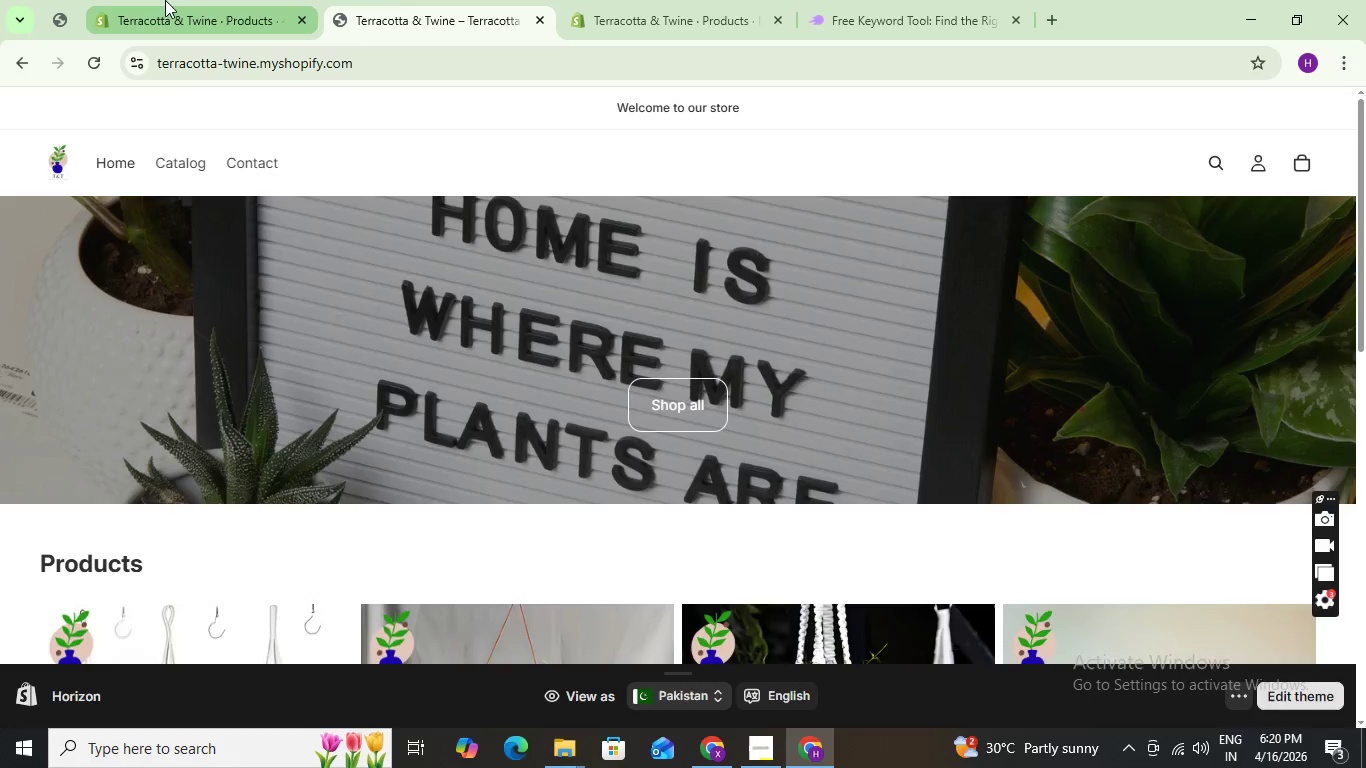 
left_click([165, 0])
 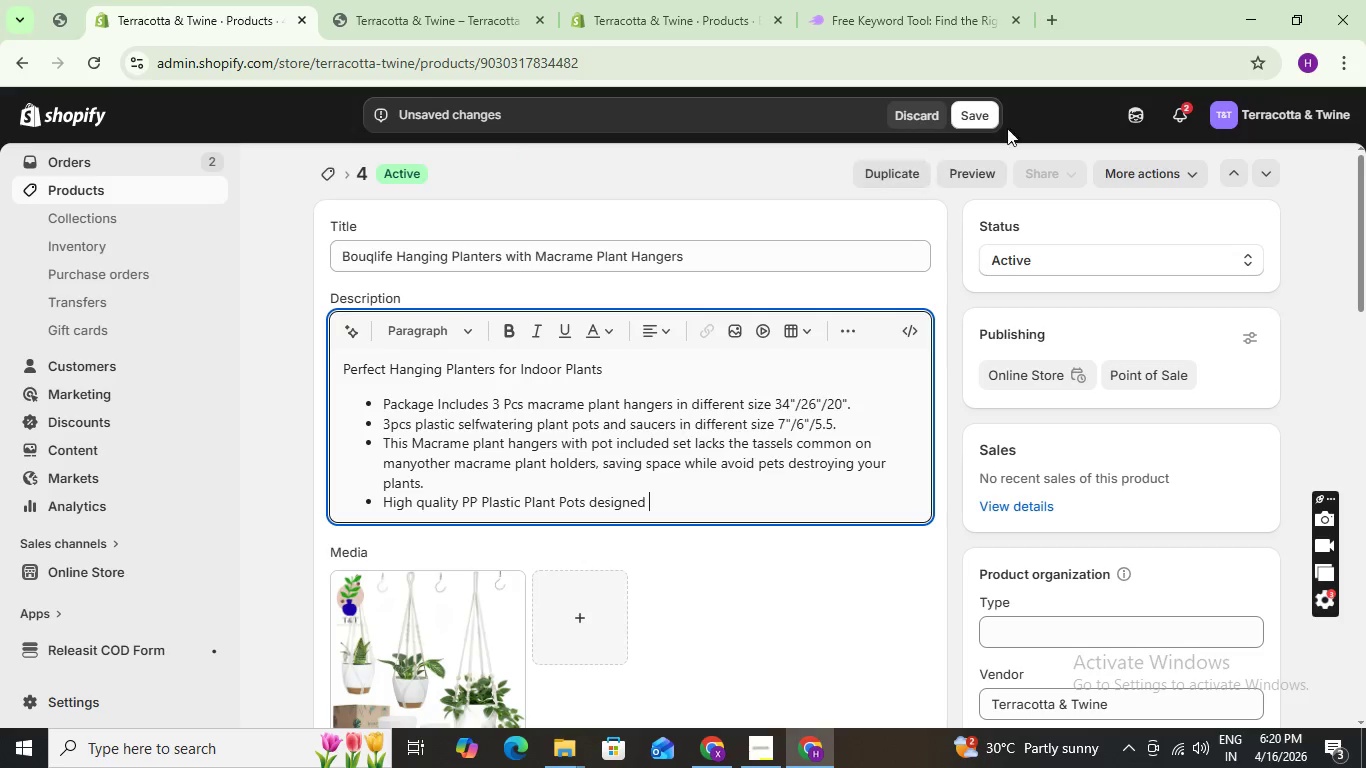 
left_click([979, 117])
 